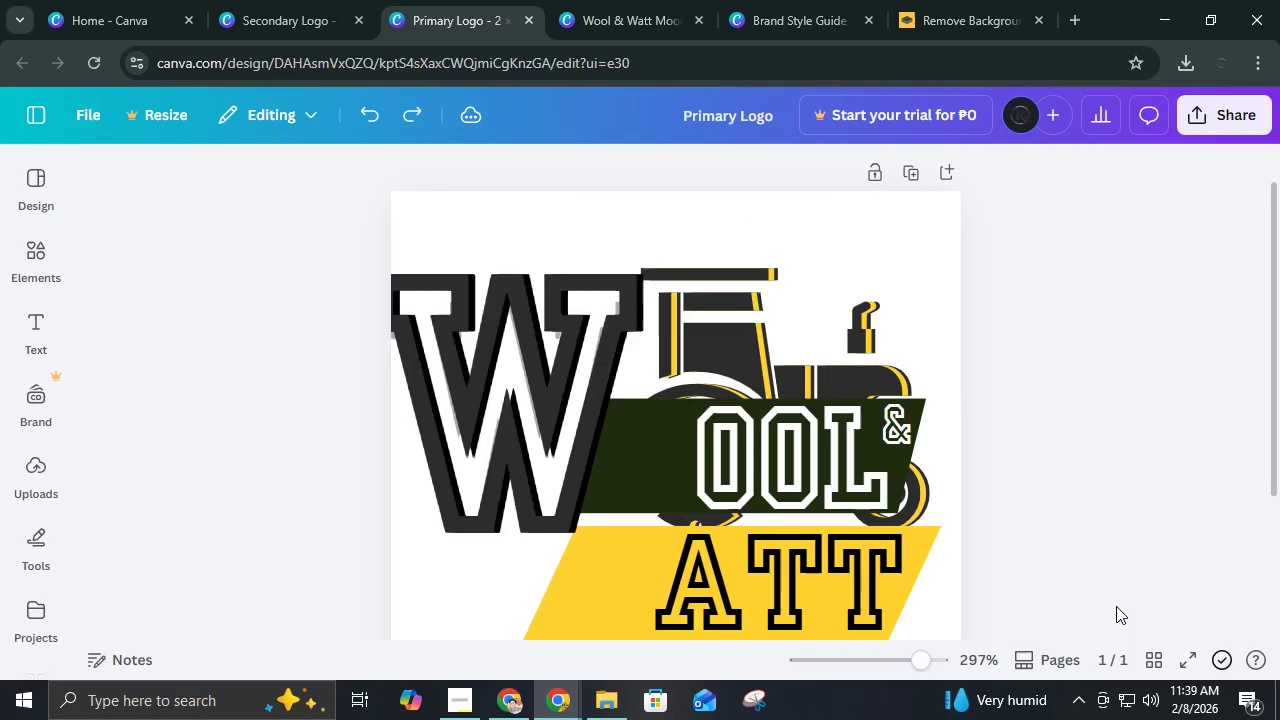 
key(Control+Z)
 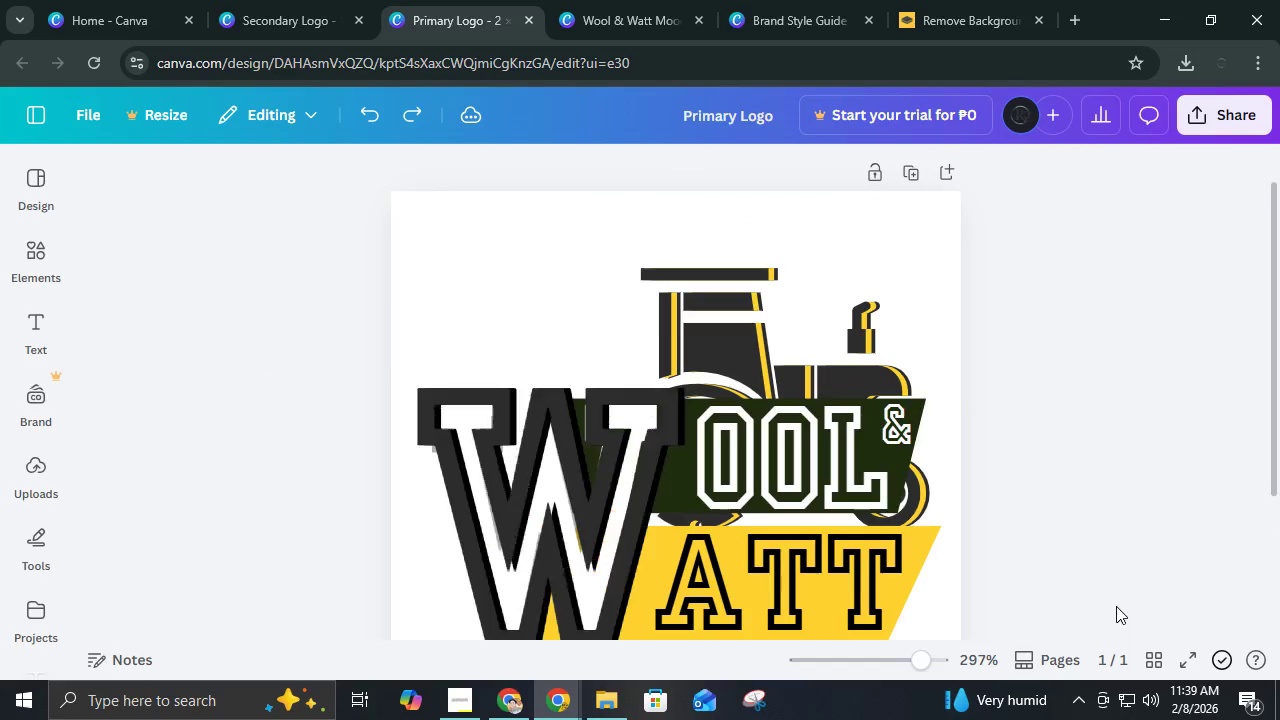 
key(Control+Z)
 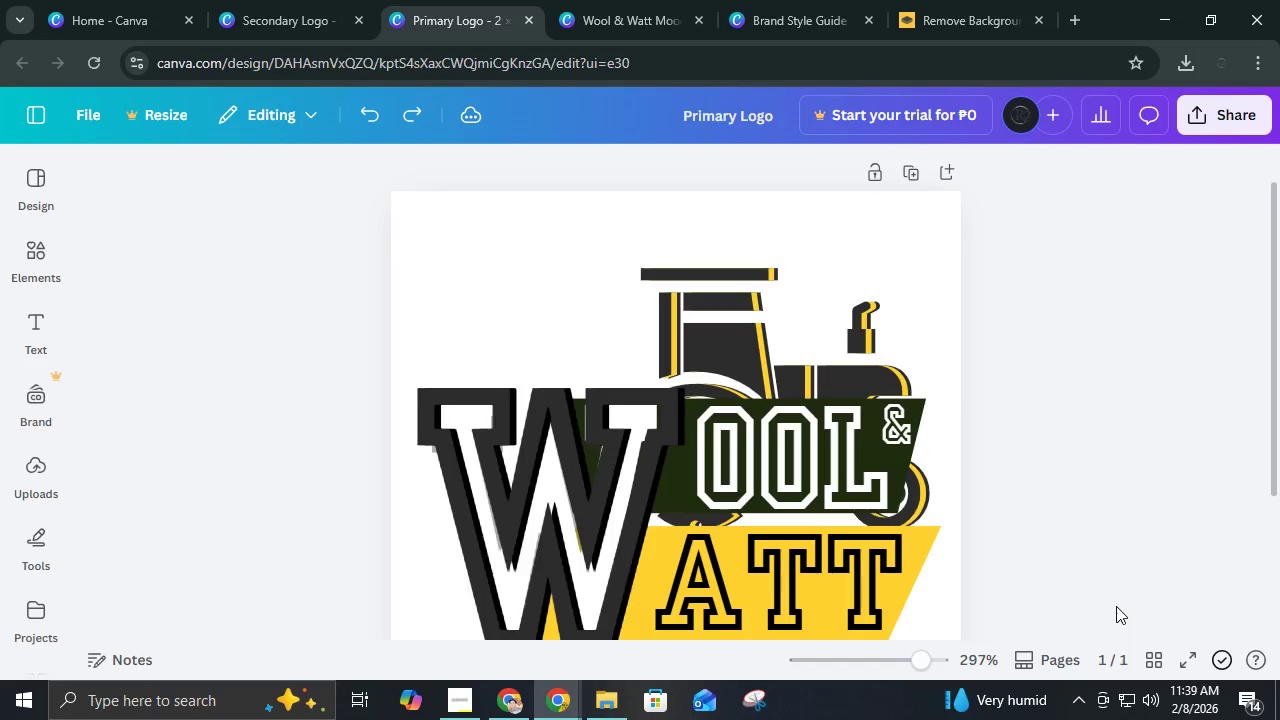 
key(Control+Z)
 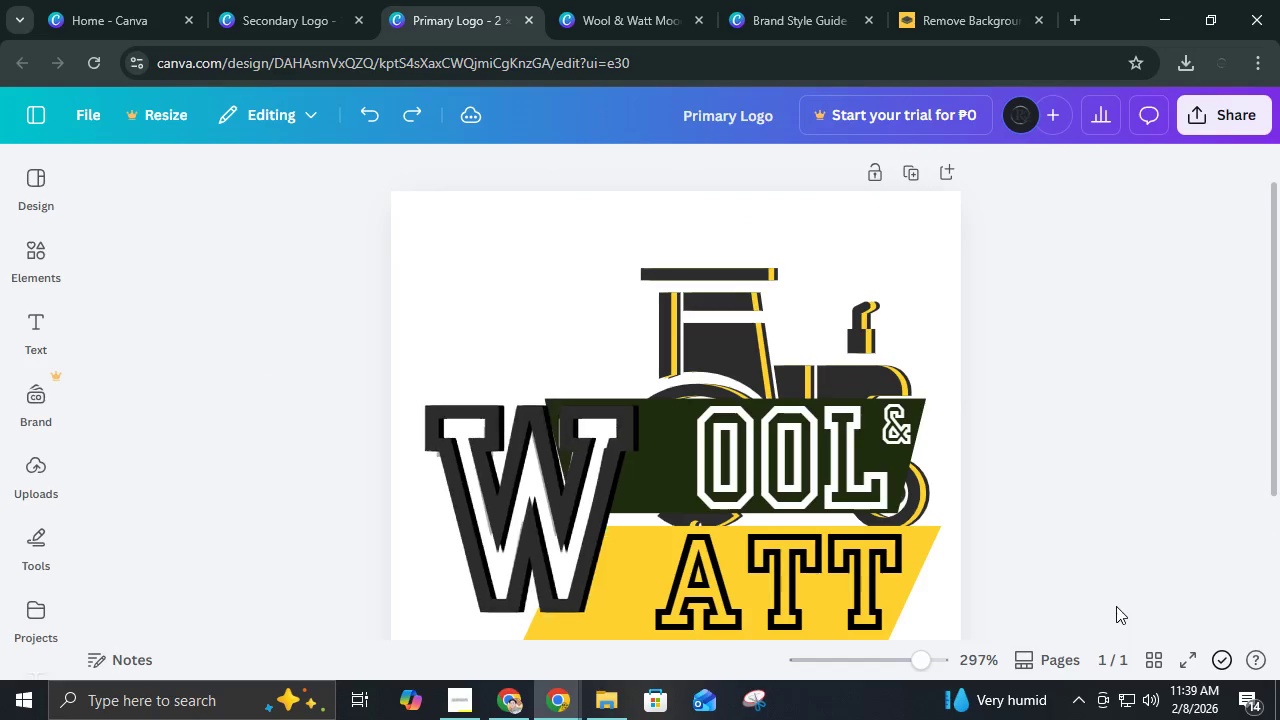 
key(Control+Z)
 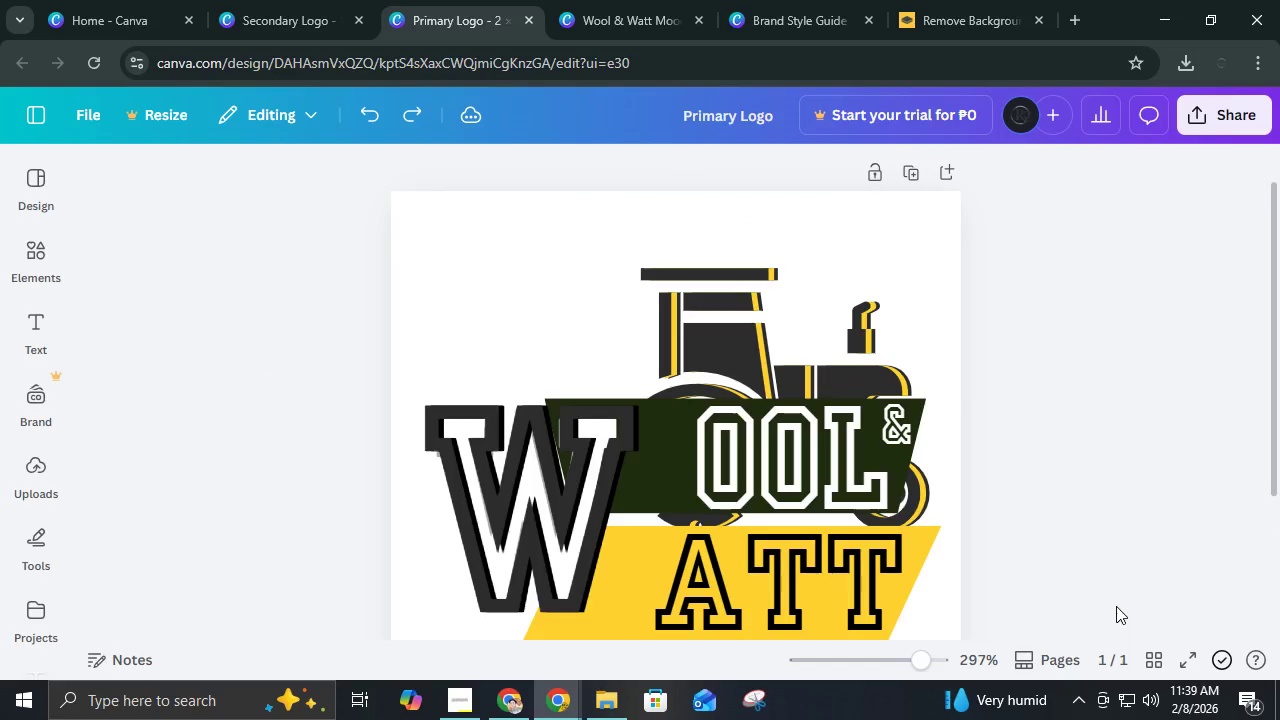 
key(Control+Z)
 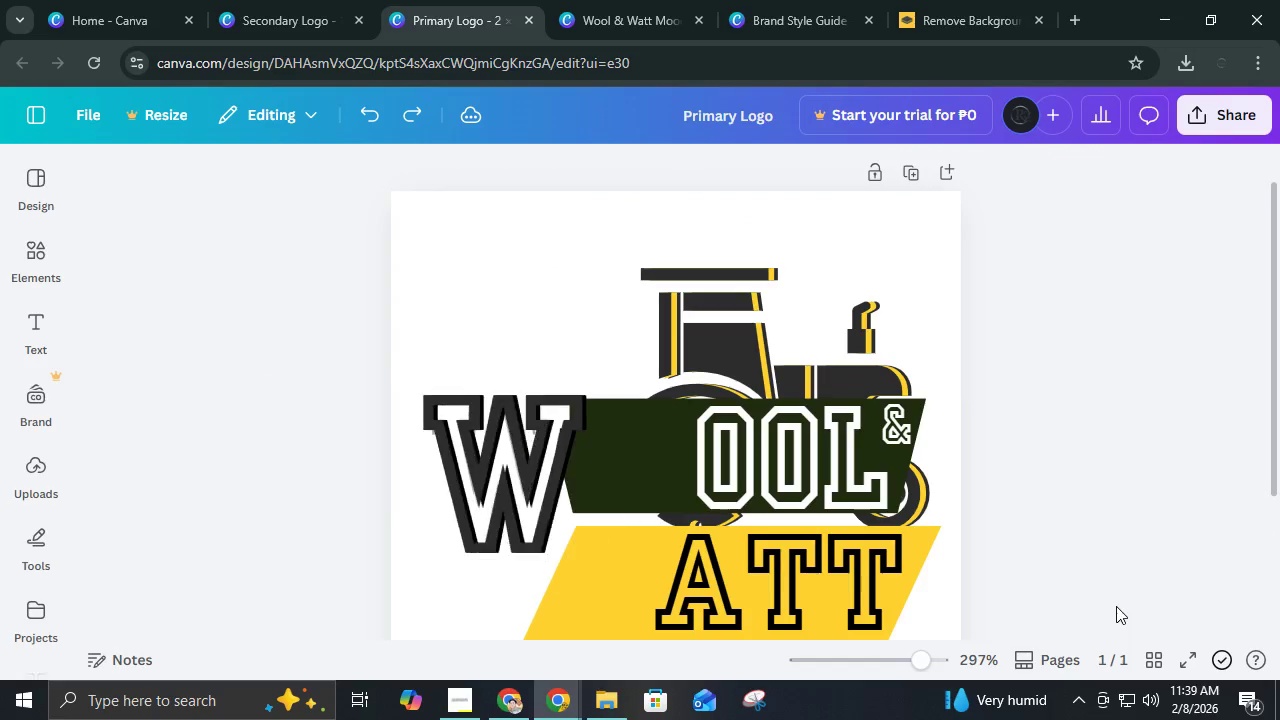 
key(Control+Z)
 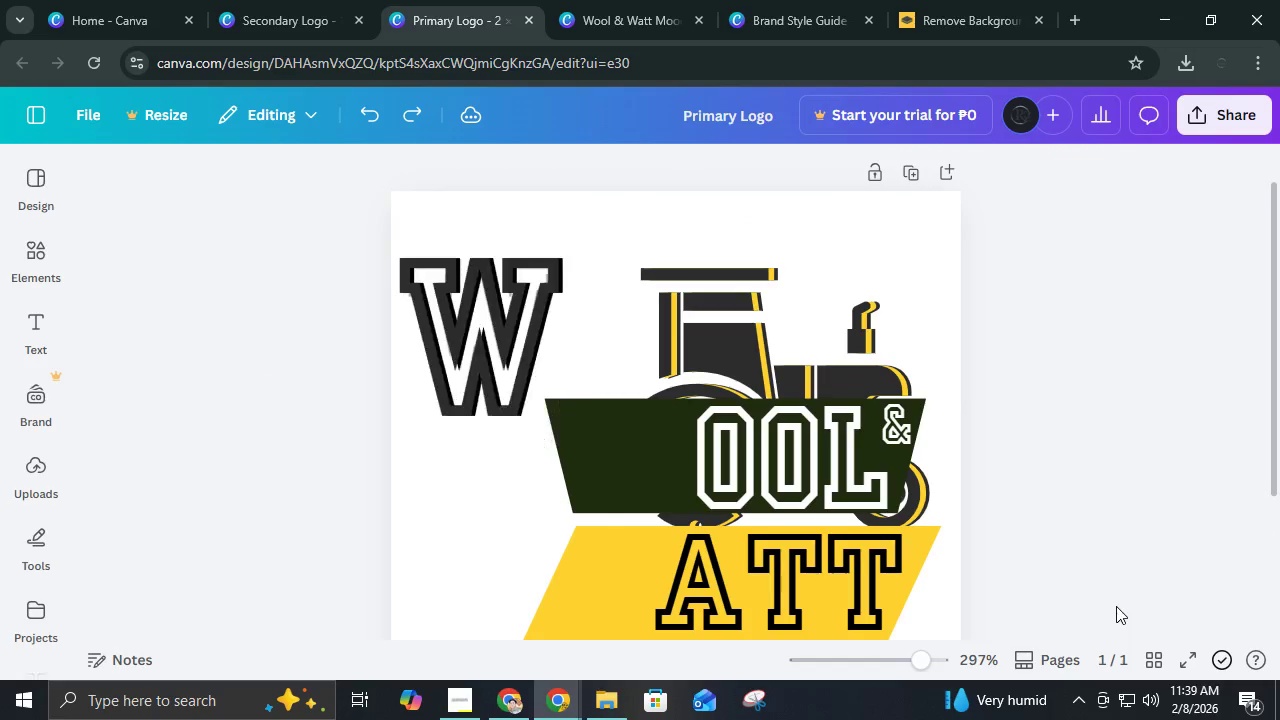 
key(Control+Z)
 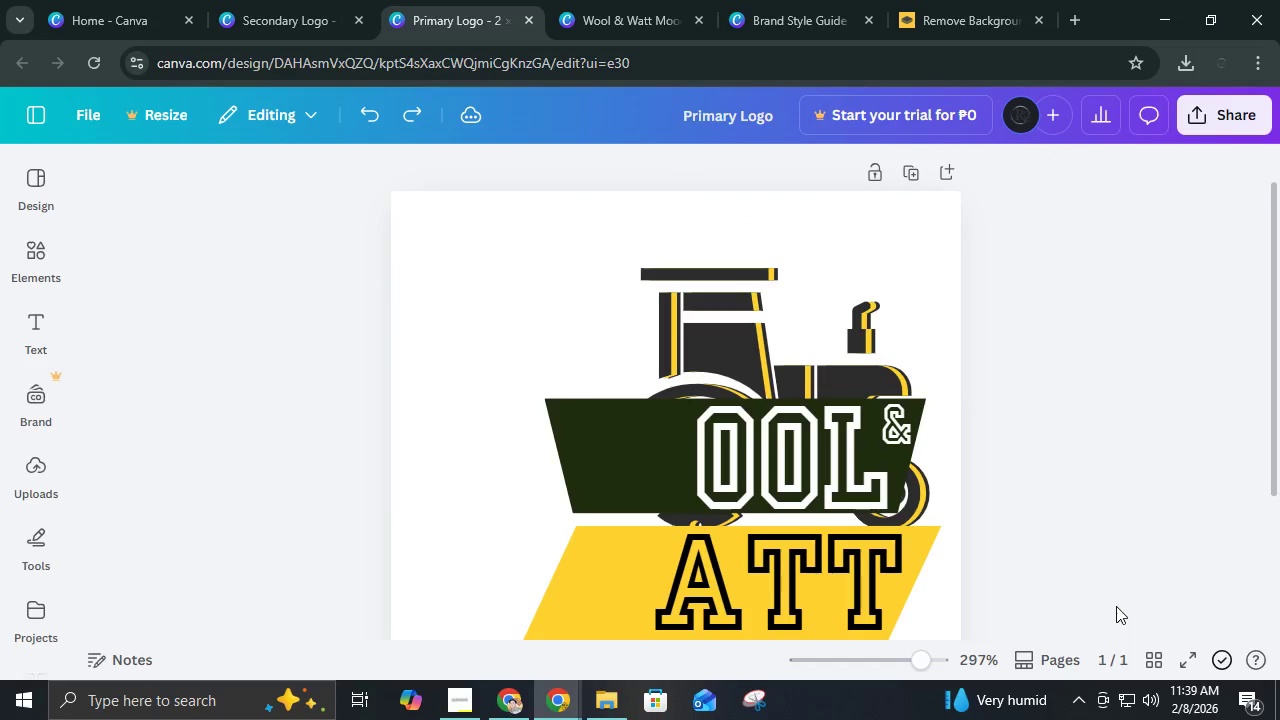 
key(Control+Z)
 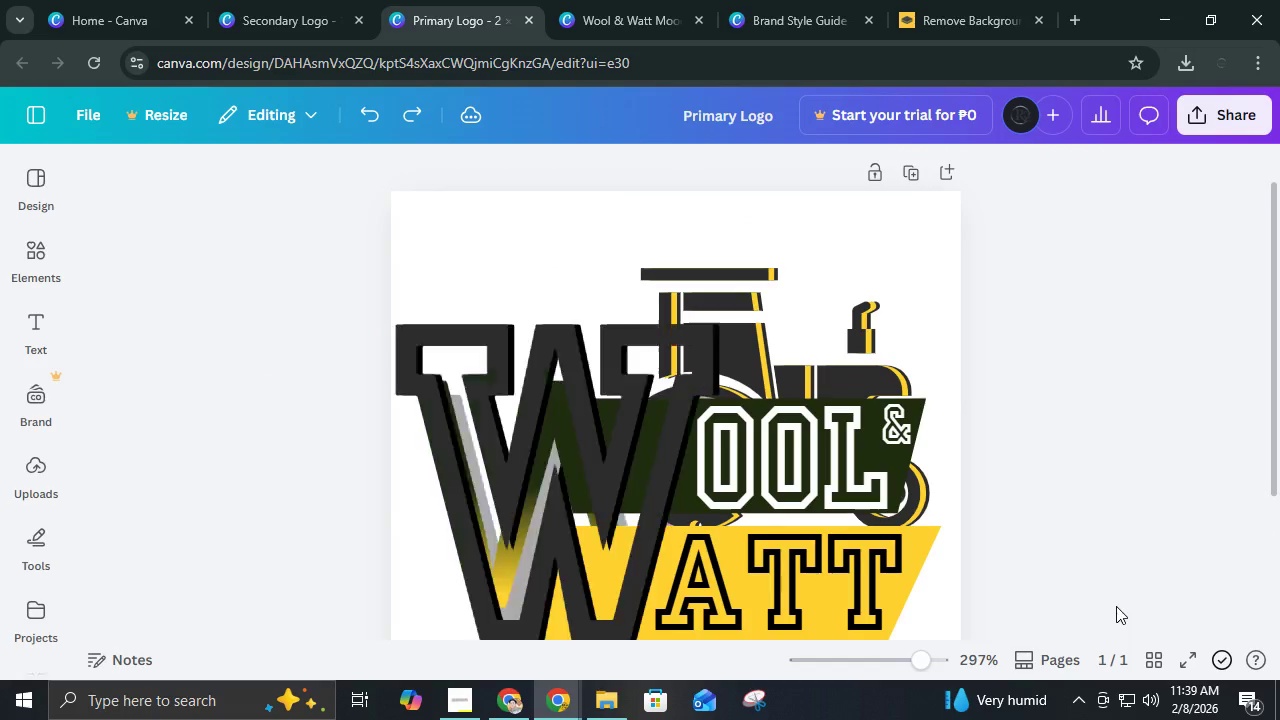 
key(Control+Z)
 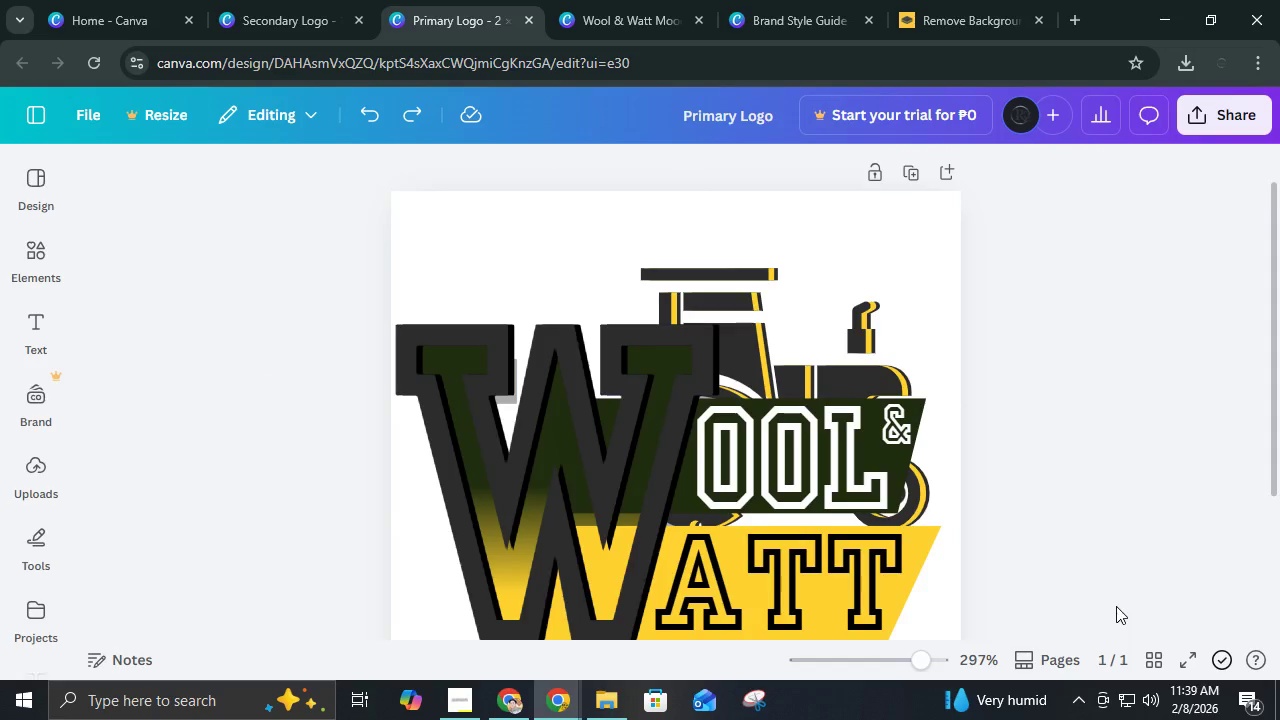 
scroll: coordinate [1116, 606], scroll_direction: down, amount: 3.0
 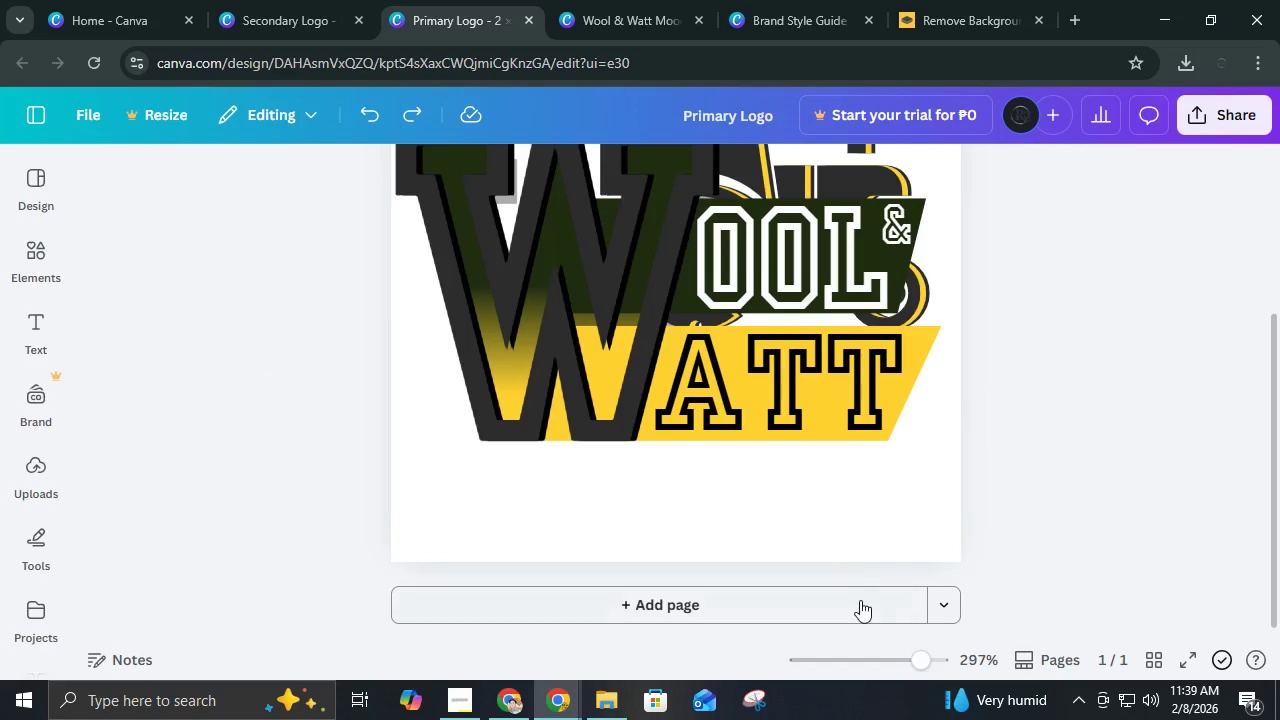 
left_click([858, 604])
 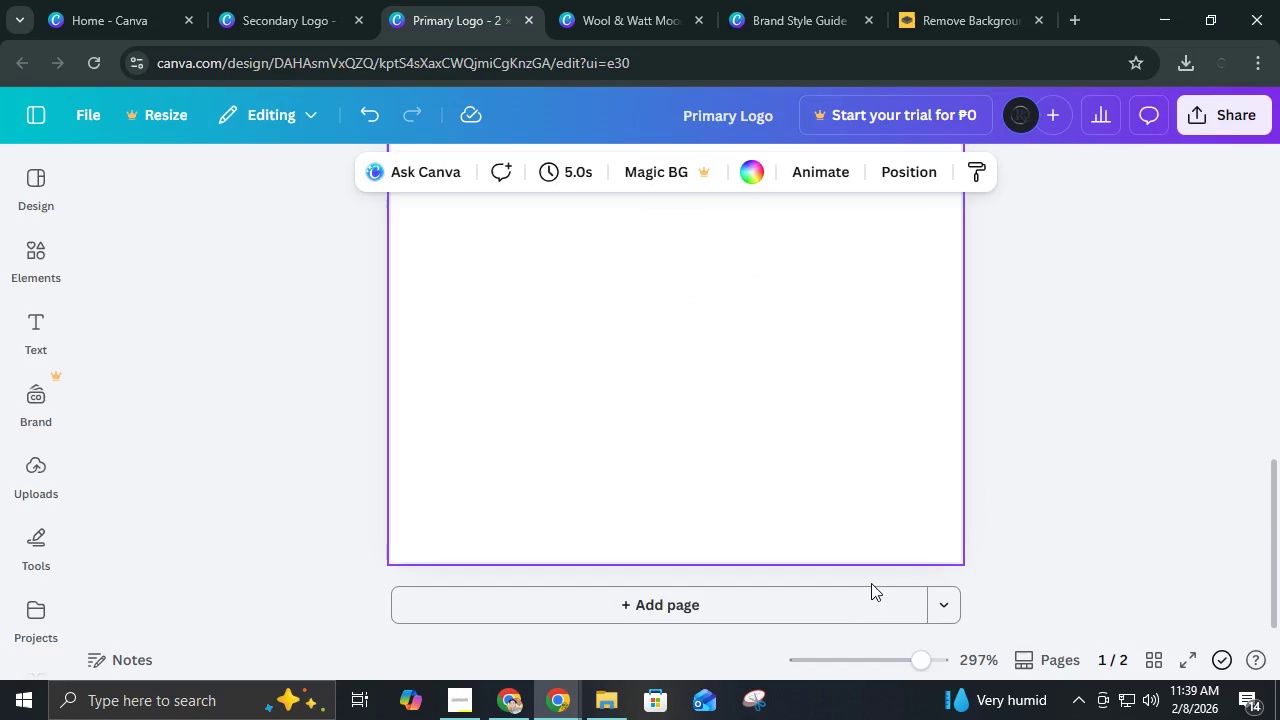 
scroll: coordinate [880, 570], scroll_direction: up, amount: 1.0
 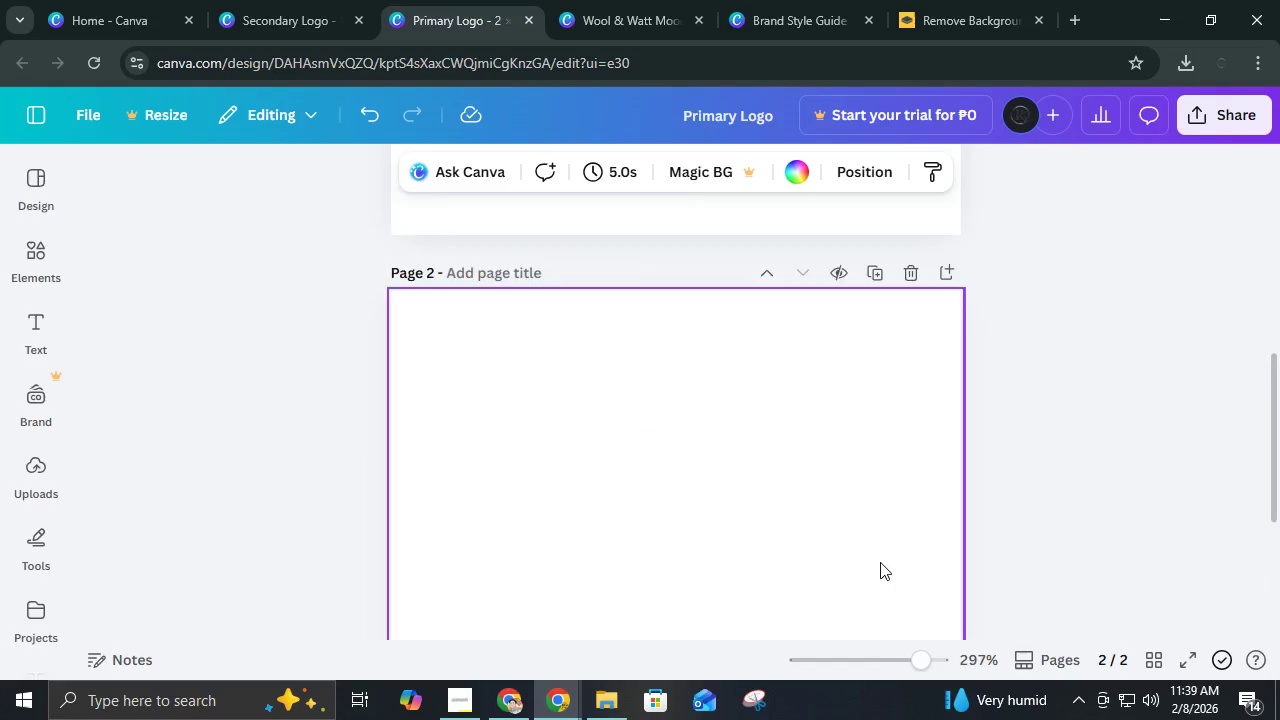 
hold_key(key=ControlLeft, duration=0.33)
scroll: coordinate [880, 562], scroll_direction: down, amount: 5.0
 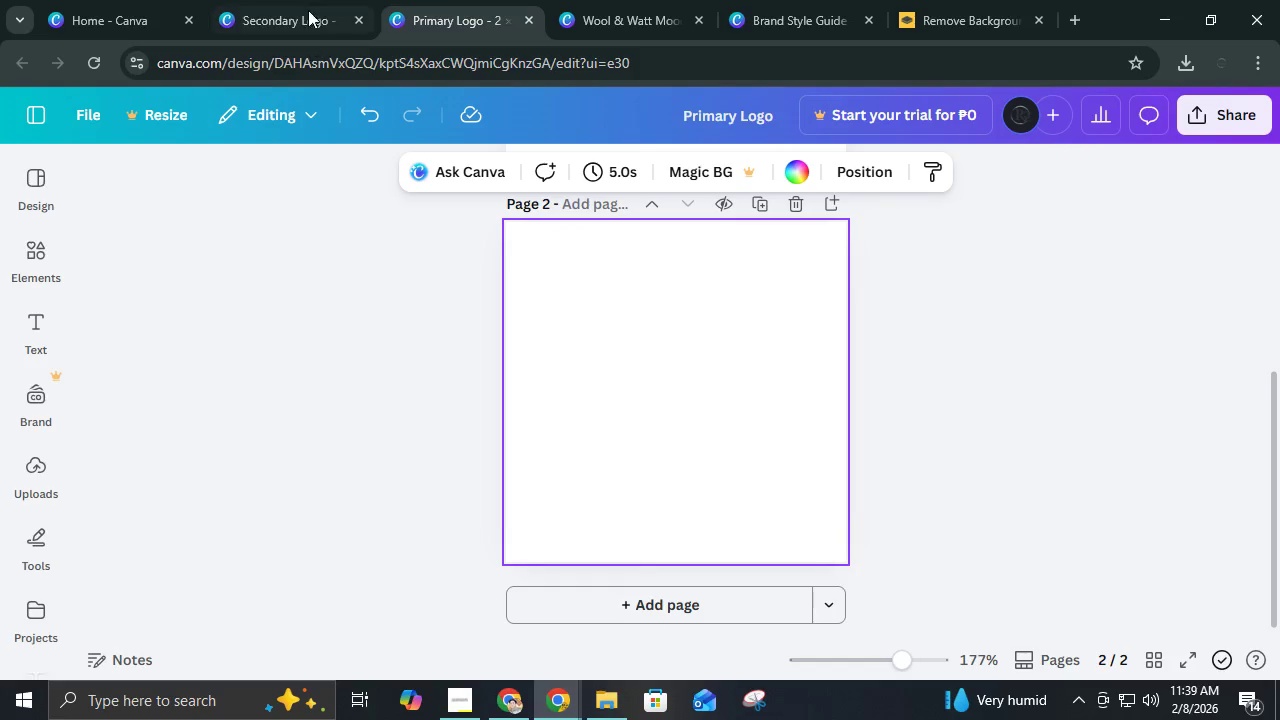 
left_click([286, 0])
 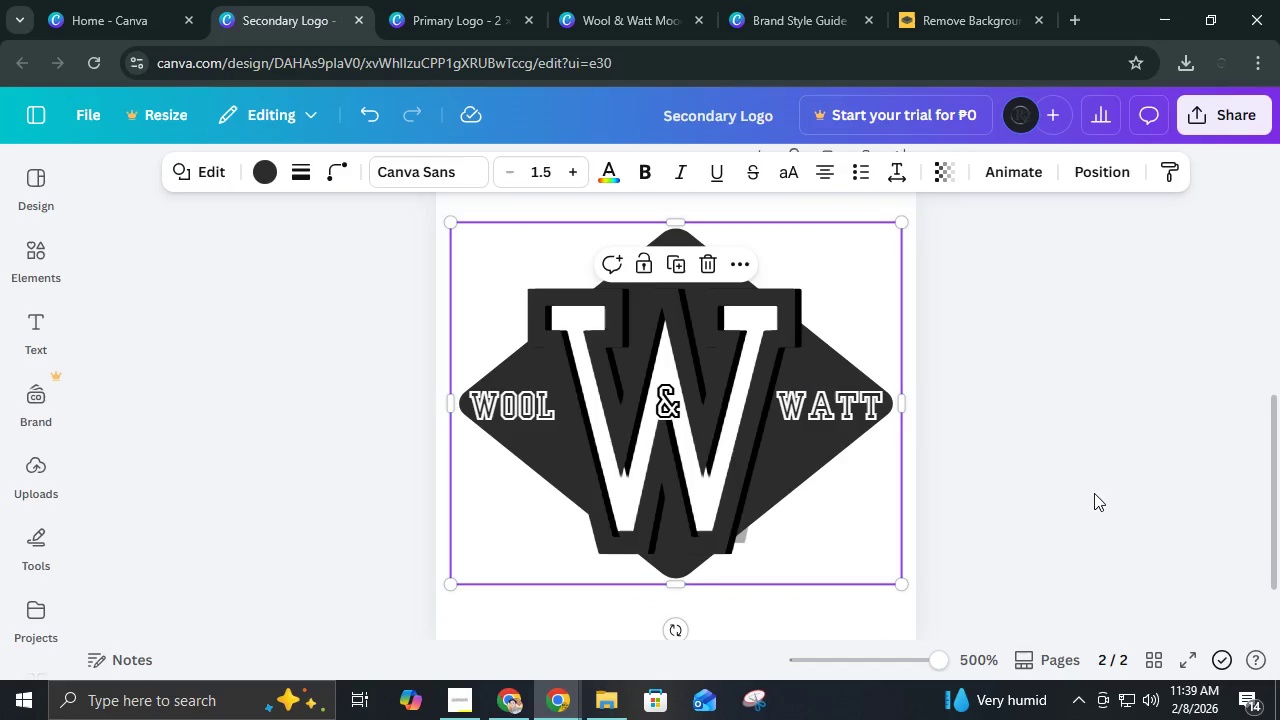 
left_click_drag(start_coordinate=[1078, 554], to_coordinate=[558, 440])
 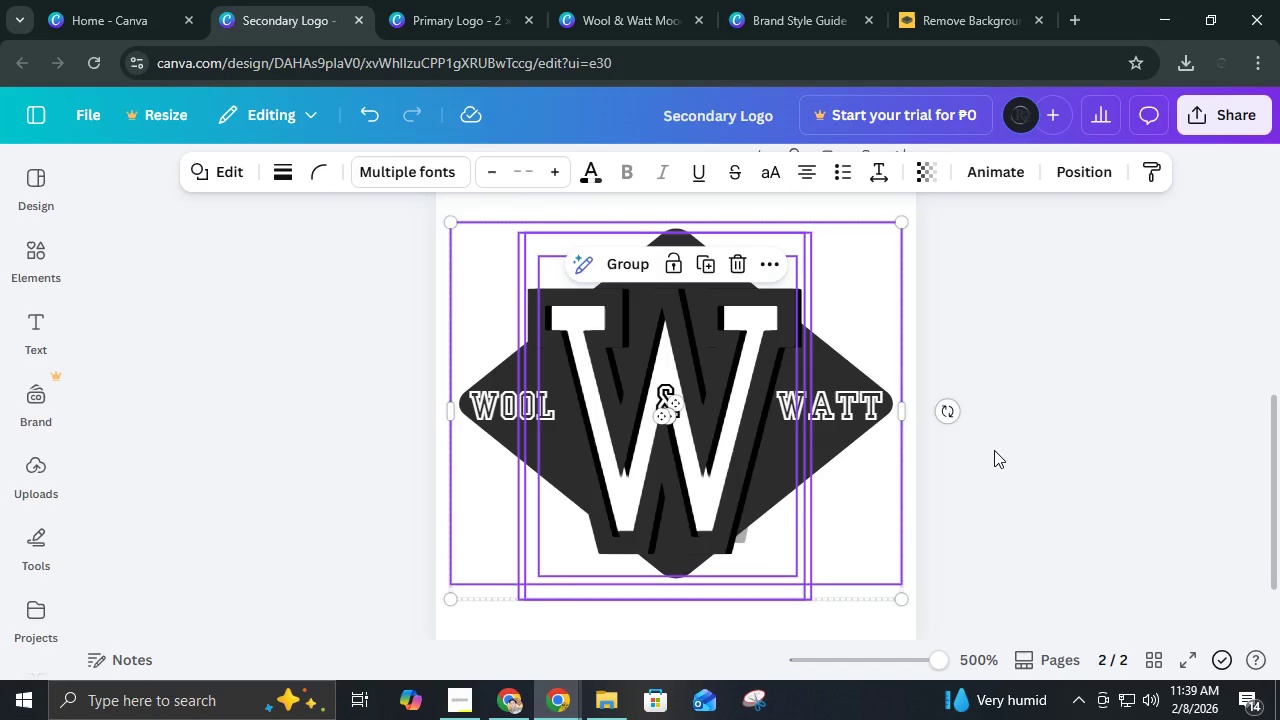 
key(Control+C)
 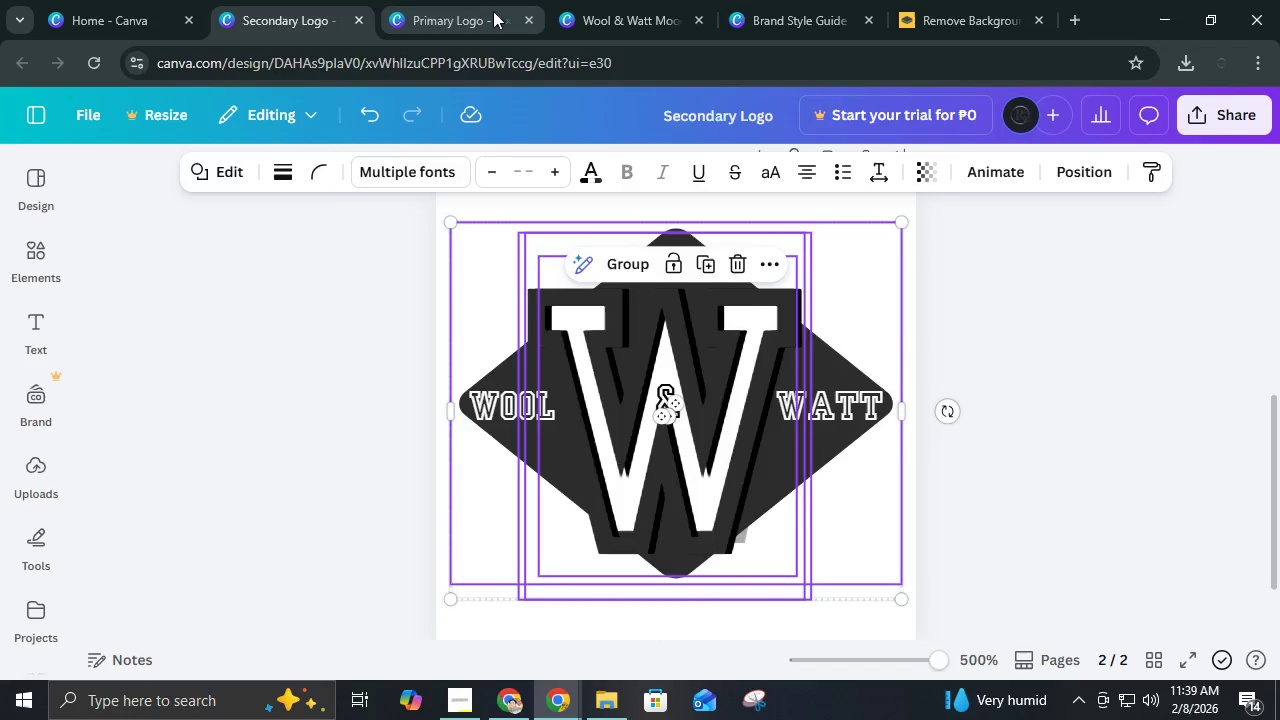 
left_click([493, 11])
 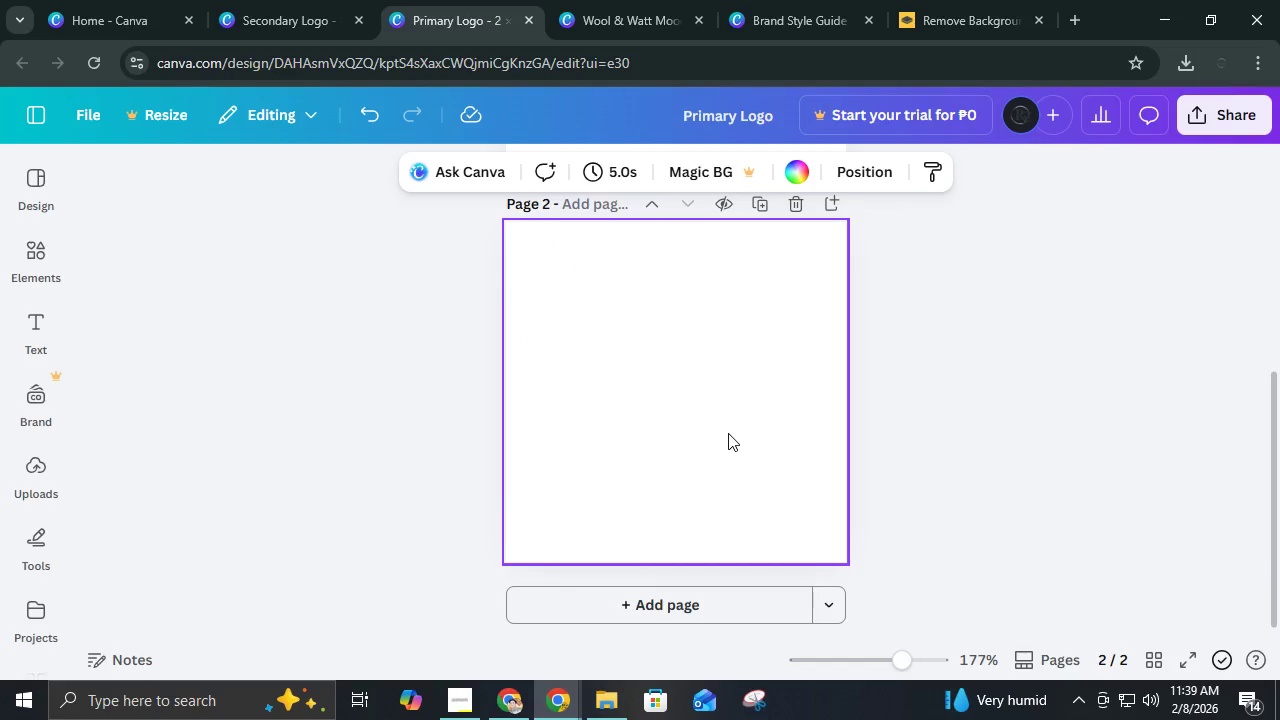 
key(Control+V)
 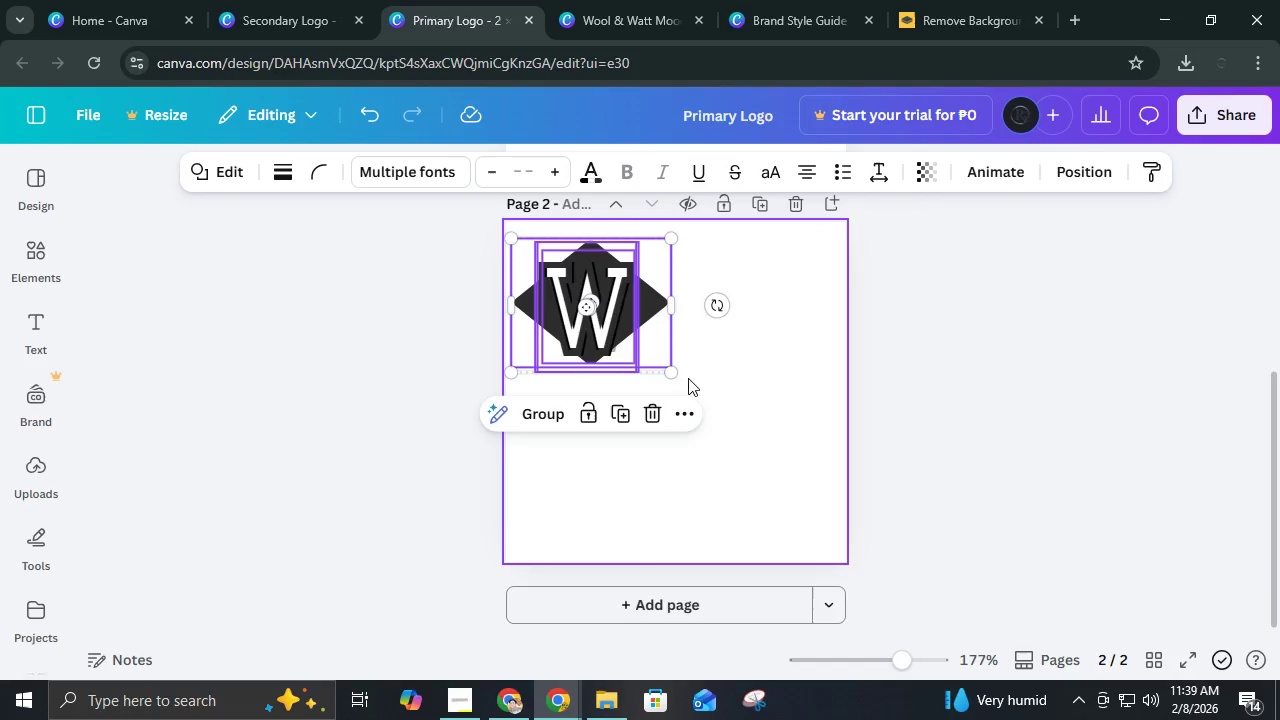 
left_click_drag(start_coordinate=[673, 373], to_coordinate=[855, 554])
 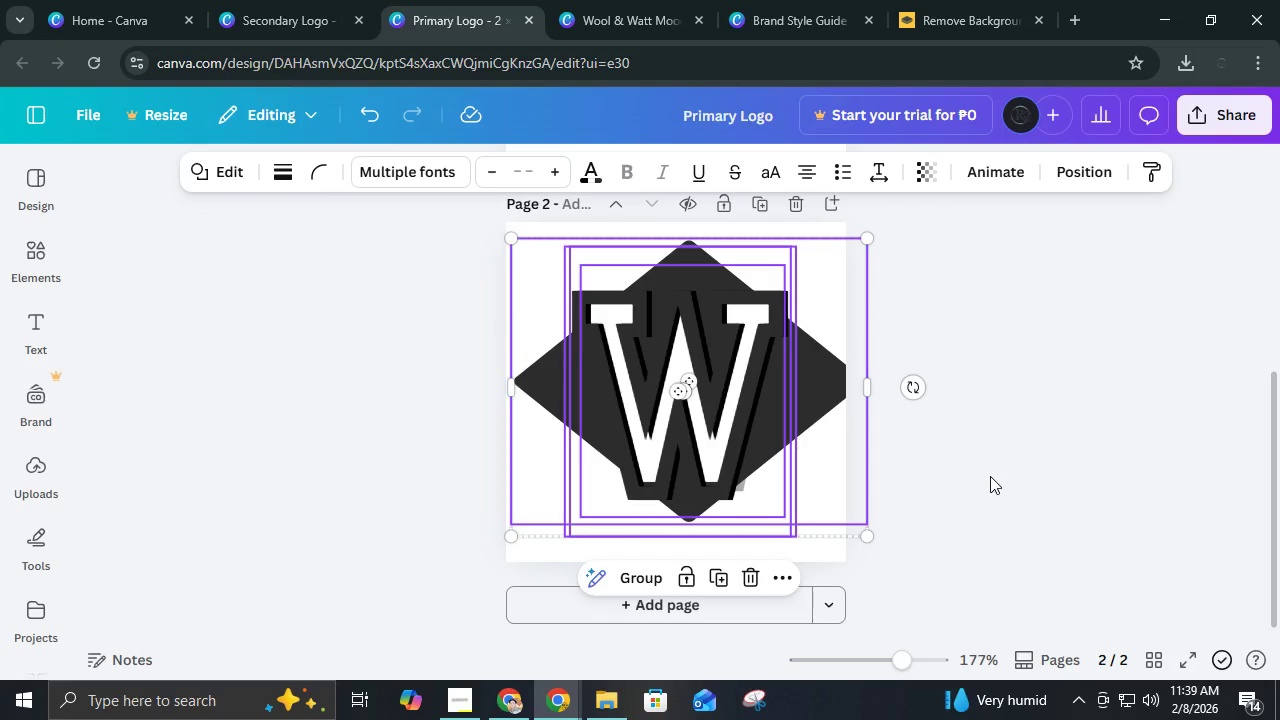 
key(Control+Z)
 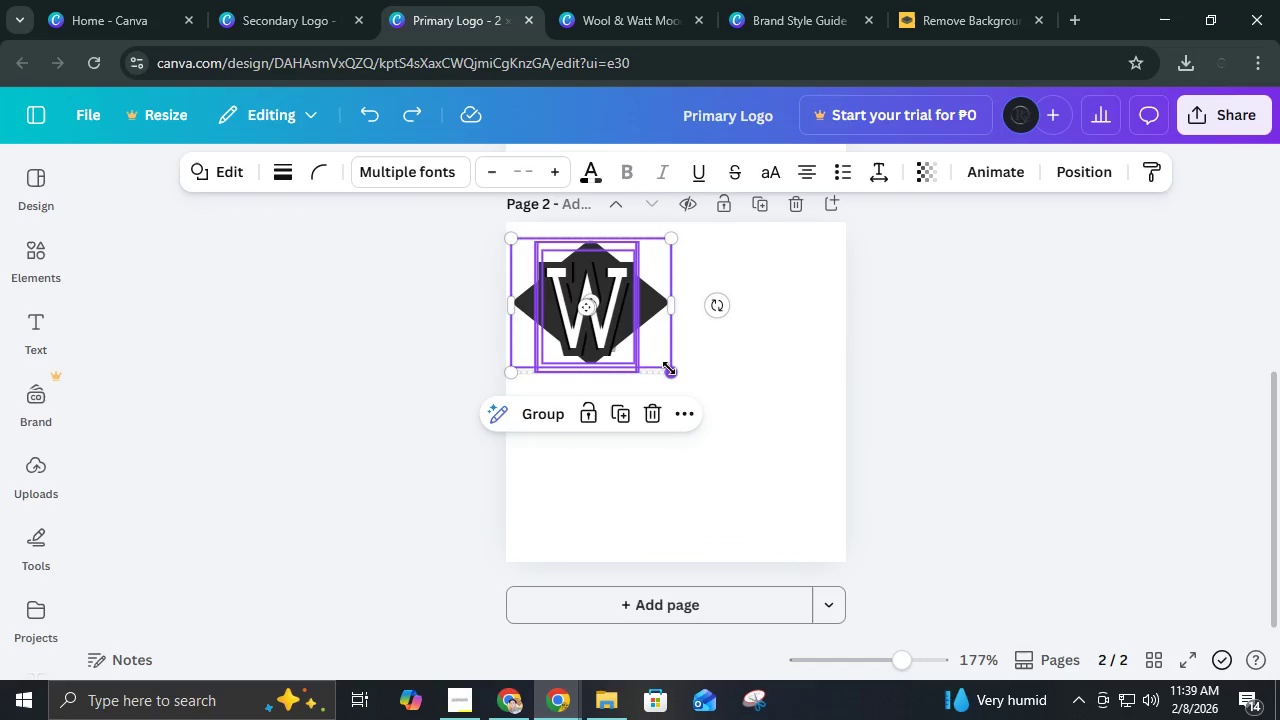 
left_click_drag(start_coordinate=[667, 372], to_coordinate=[808, 546])
 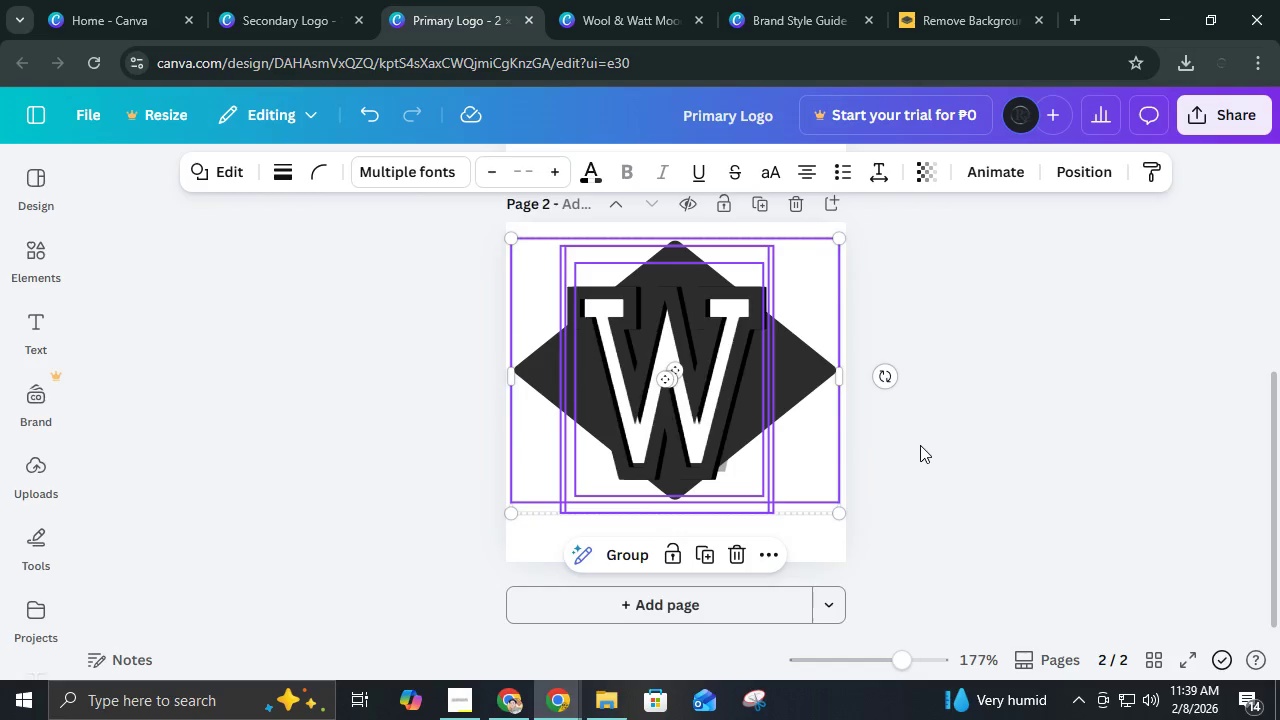 
left_click([920, 445])
 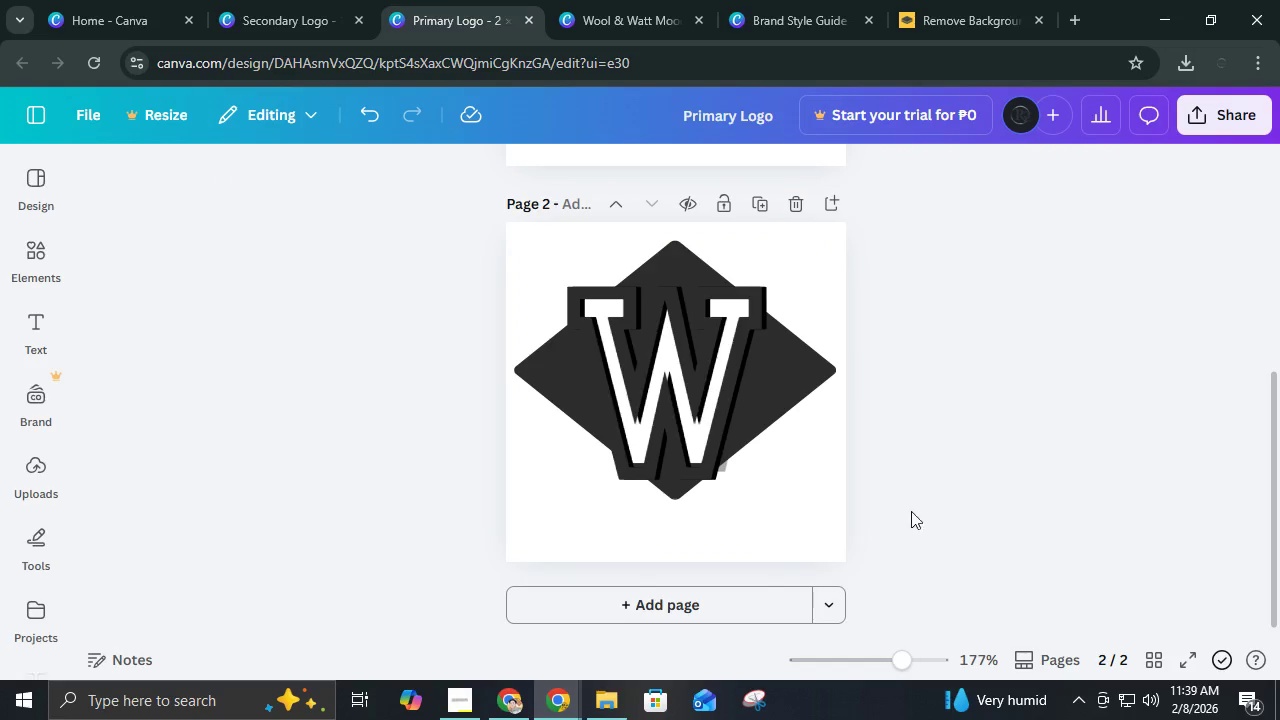 
left_click_drag(start_coordinate=[929, 517], to_coordinate=[667, 414])
 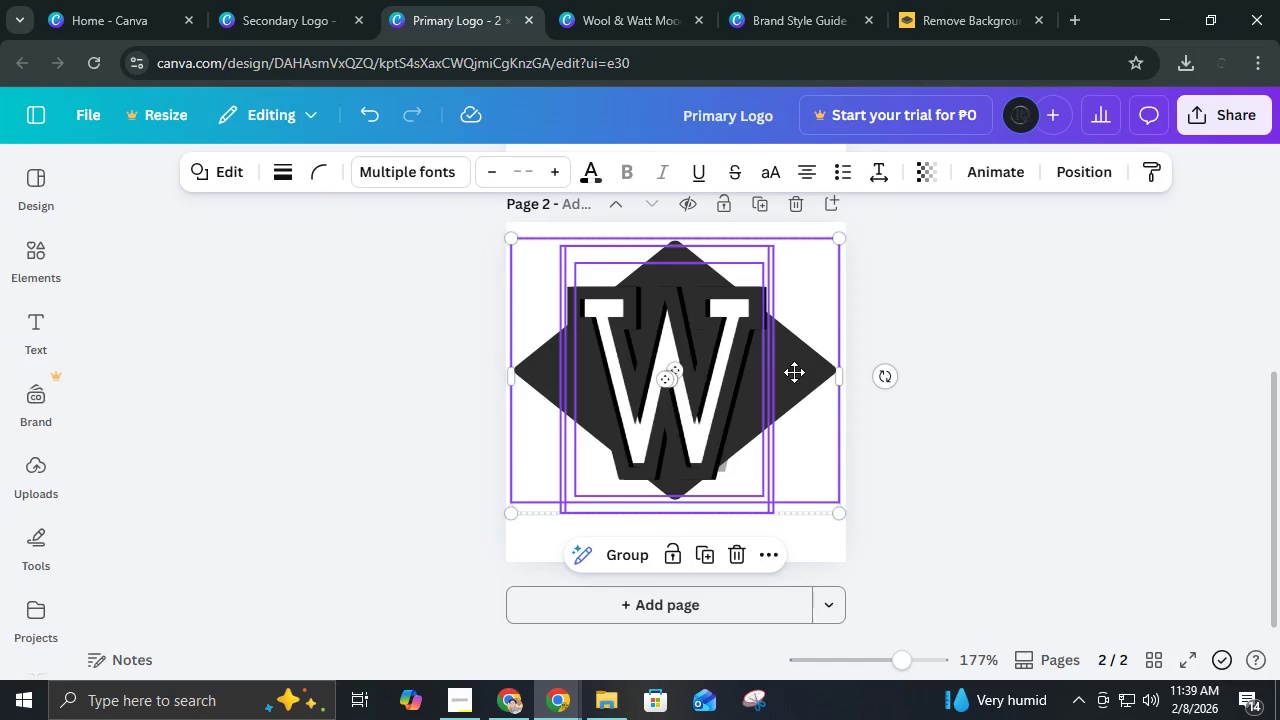 
left_click_drag(start_coordinate=[793, 361], to_coordinate=[794, 377])
 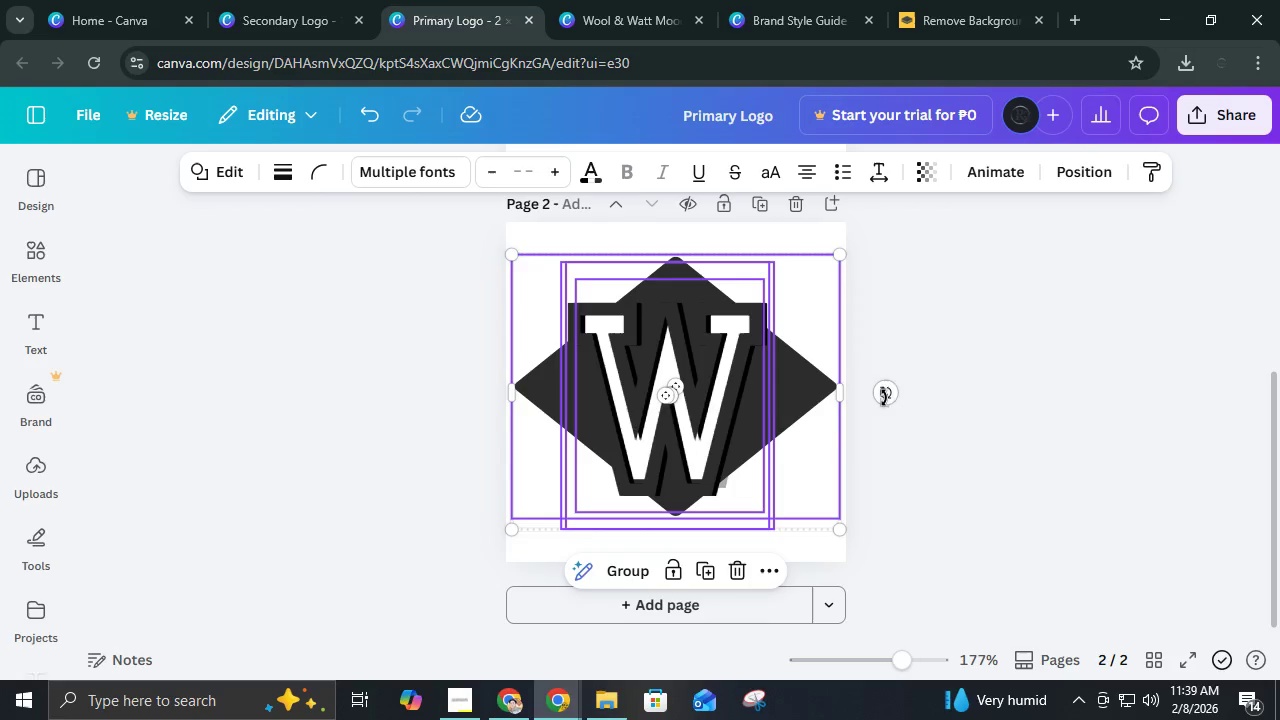 
left_click([914, 392])
 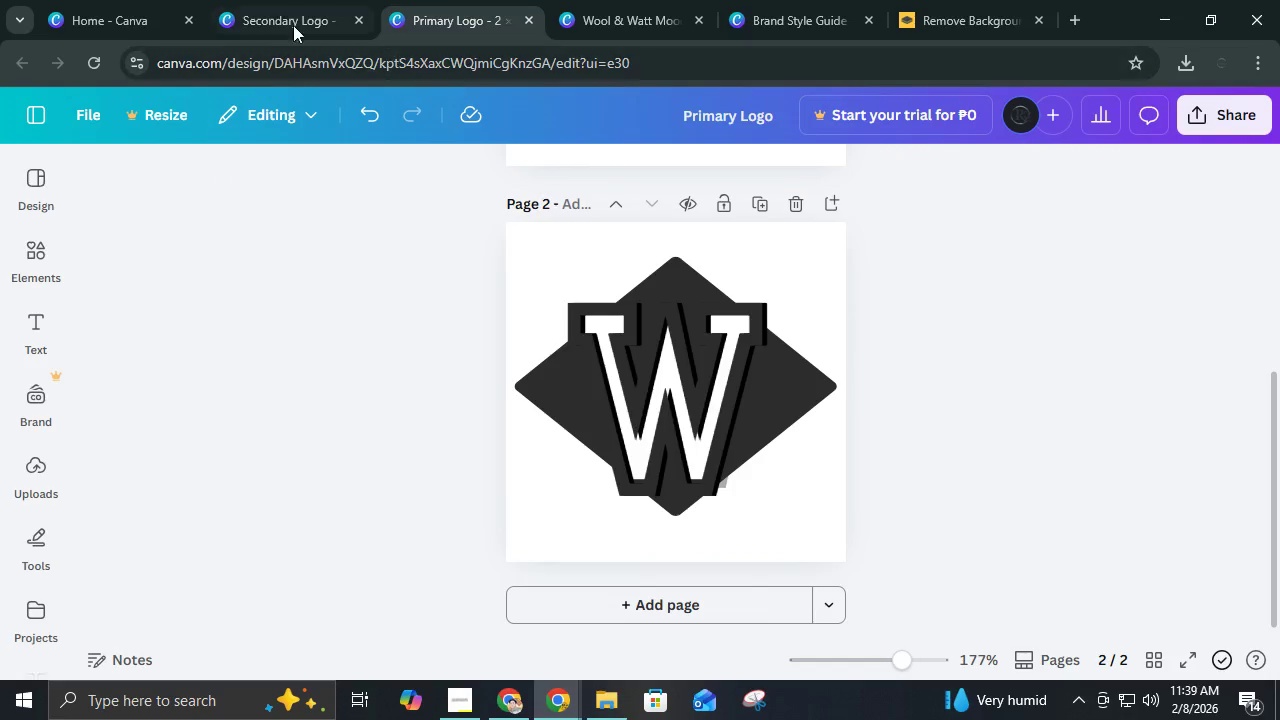 
left_click([279, 19])
 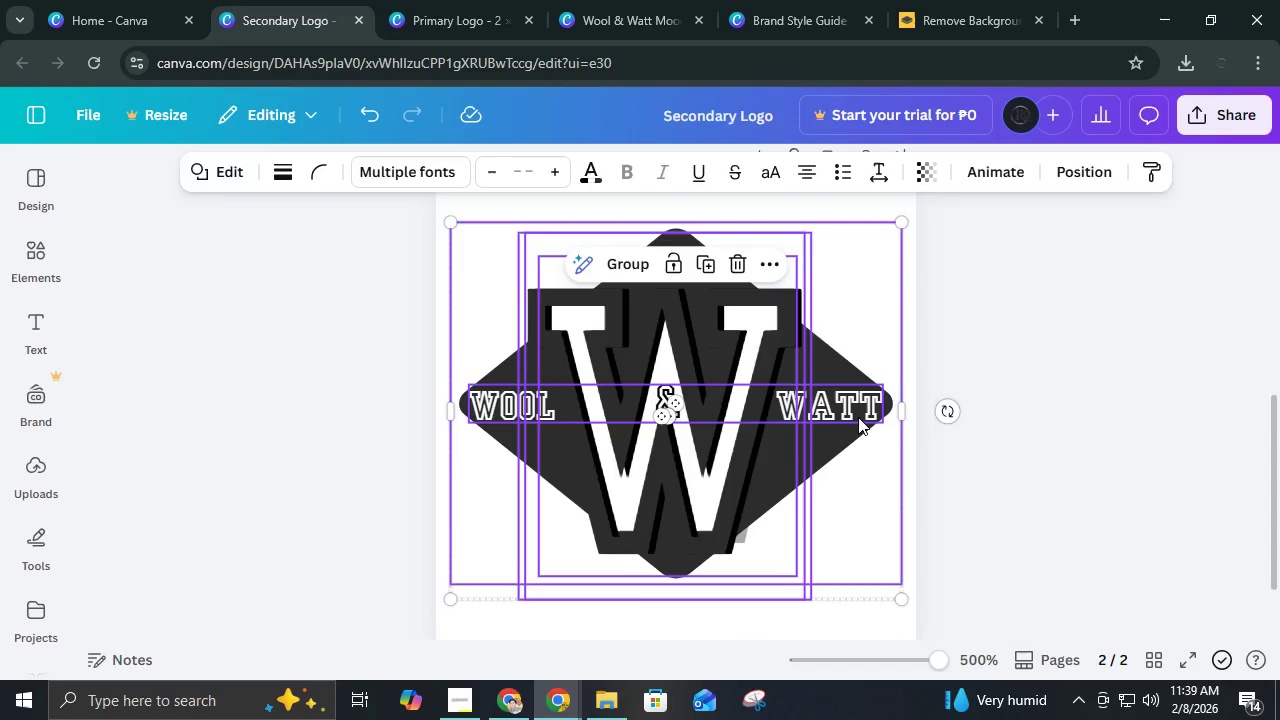 
left_click([858, 417])
 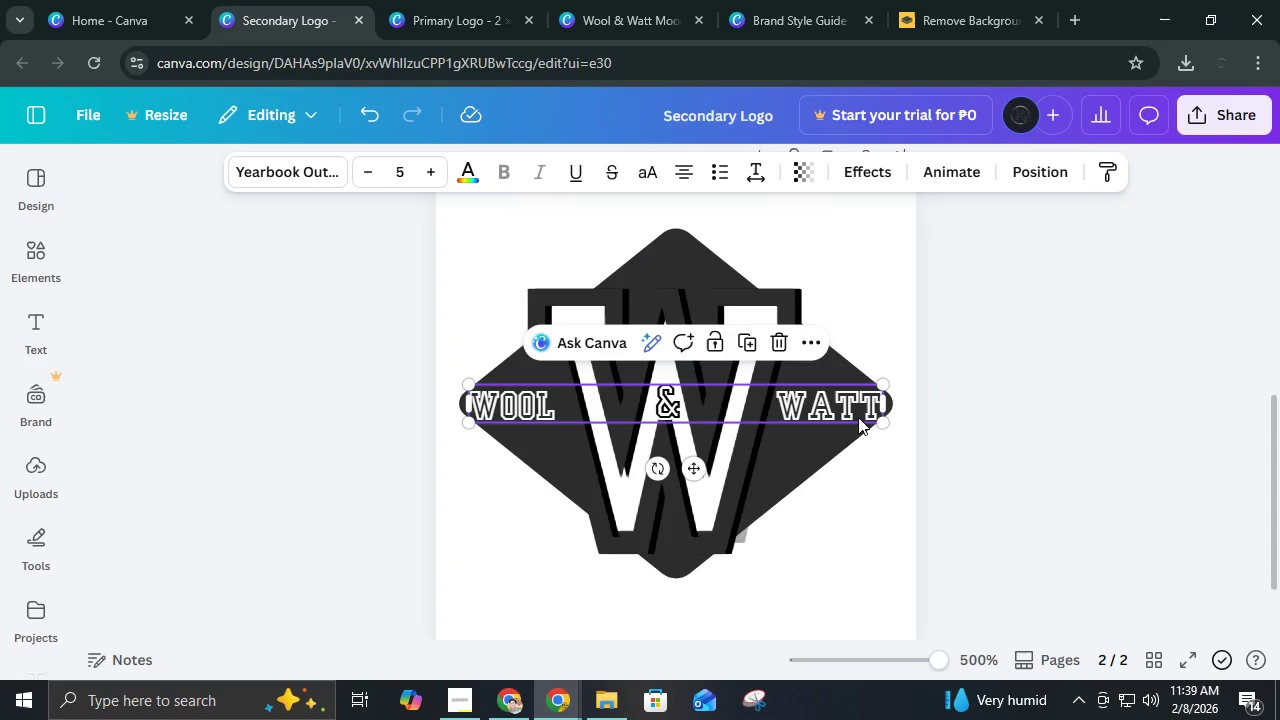 
key(Control+C)
 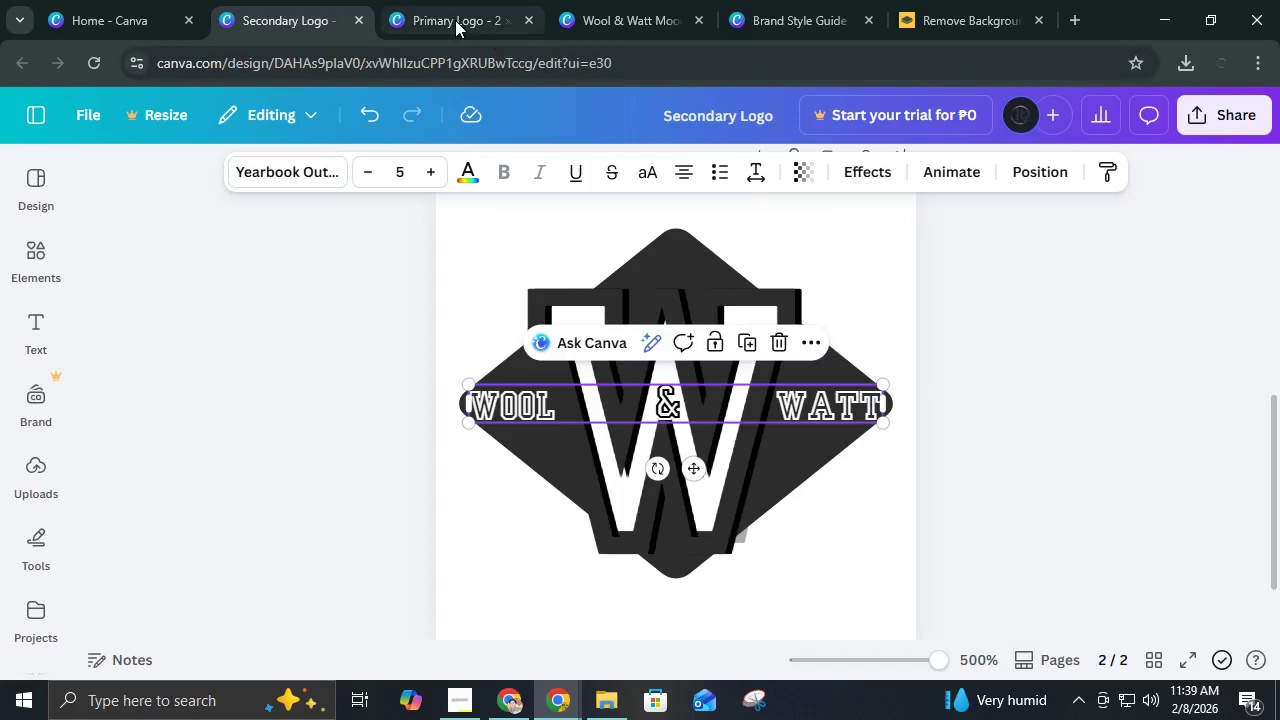 
left_click([454, 20])
 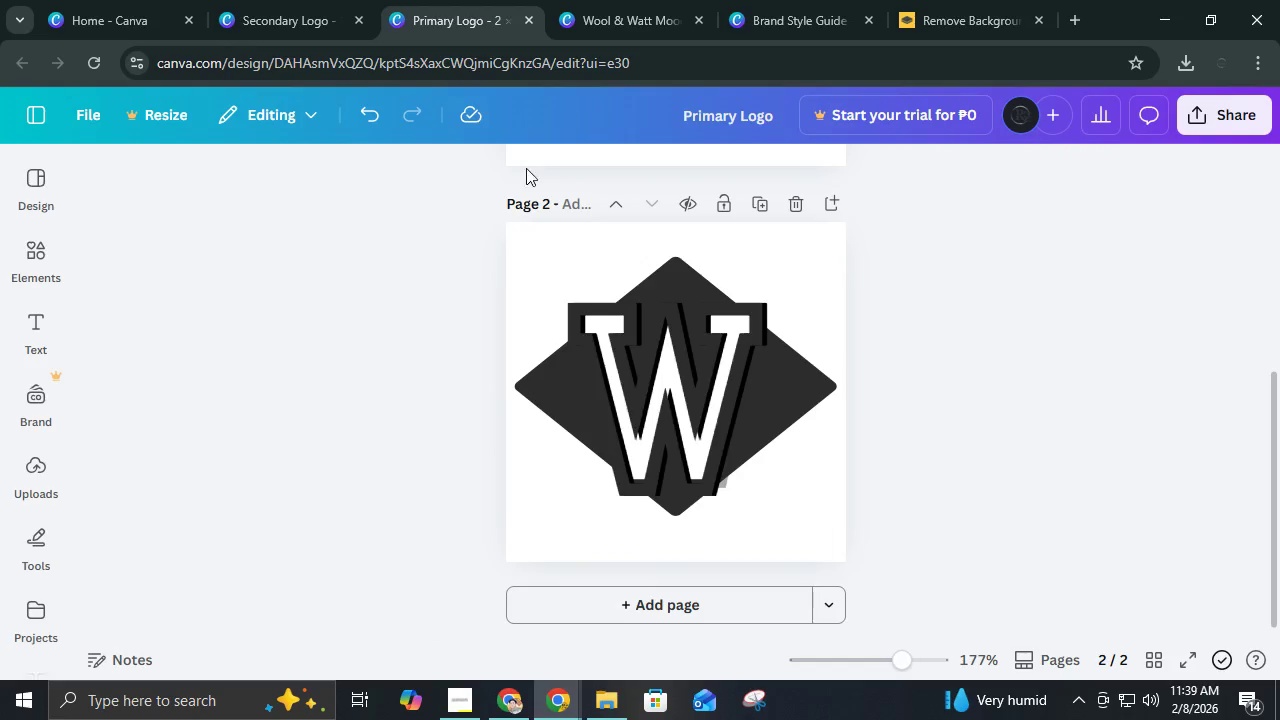 
key(Control+V)
 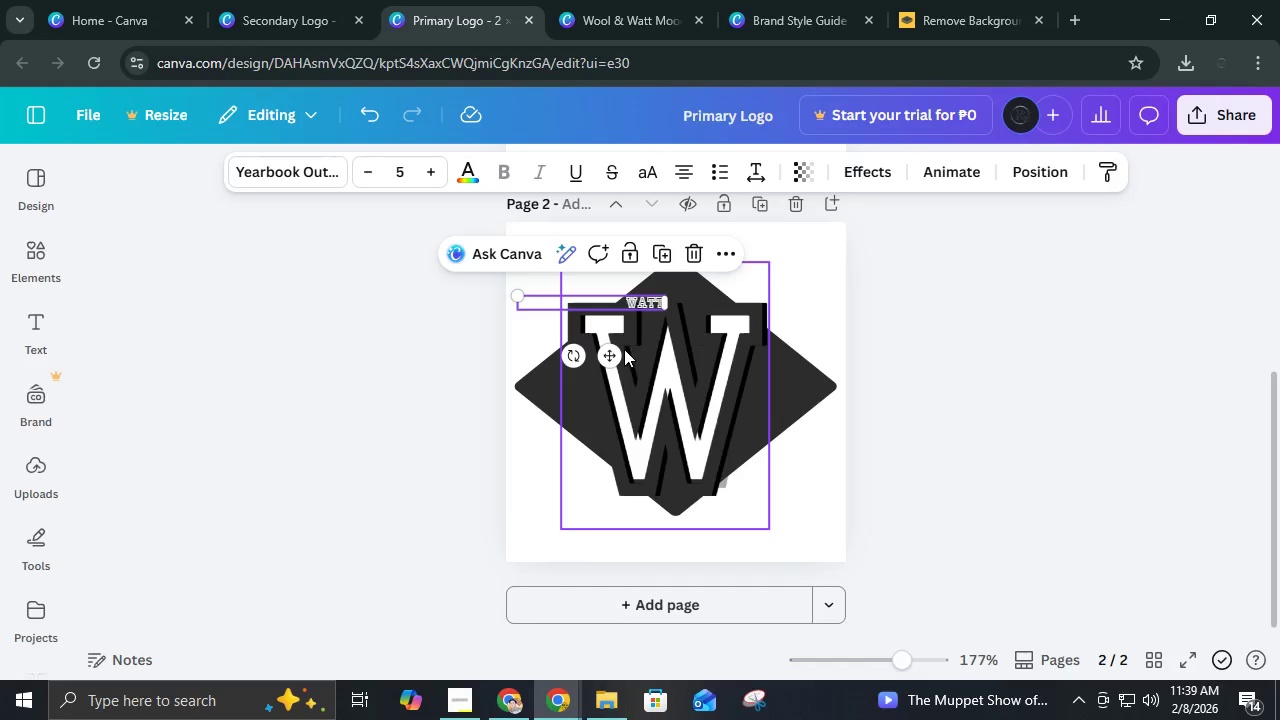 
left_click_drag(start_coordinate=[616, 348], to_coordinate=[729, 437])
 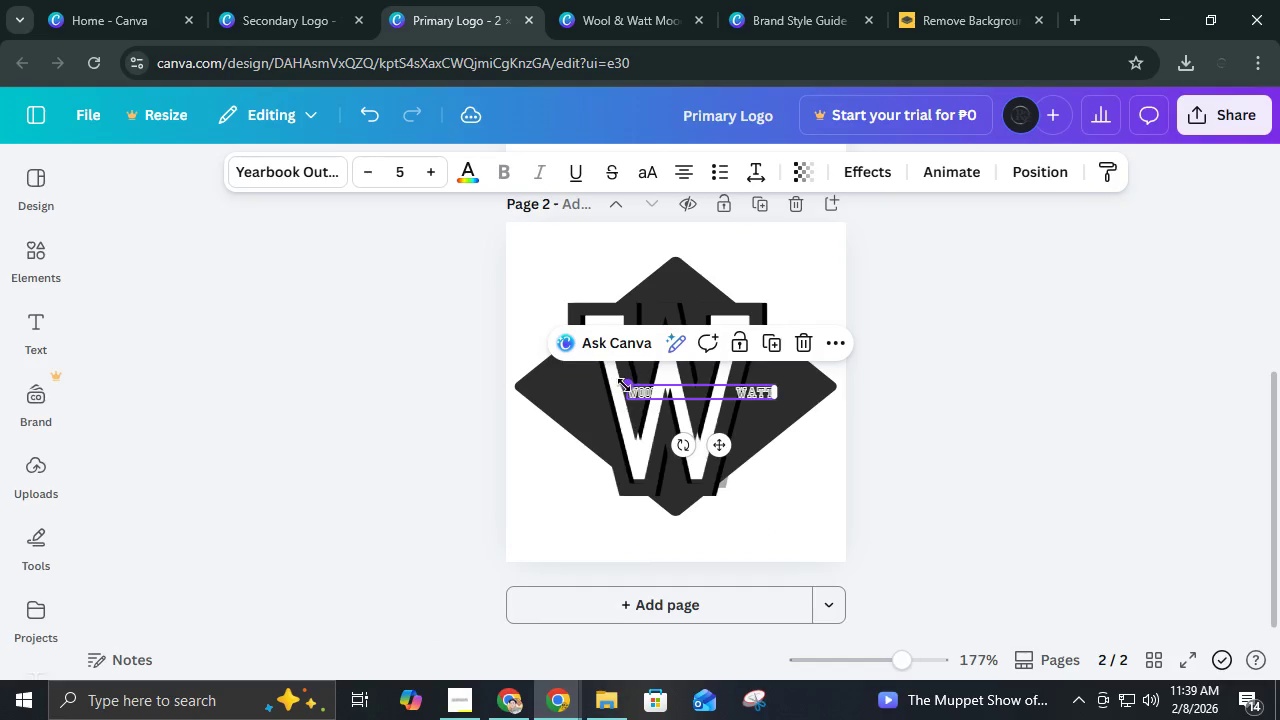 
left_click_drag(start_coordinate=[624, 385], to_coordinate=[473, 346])
 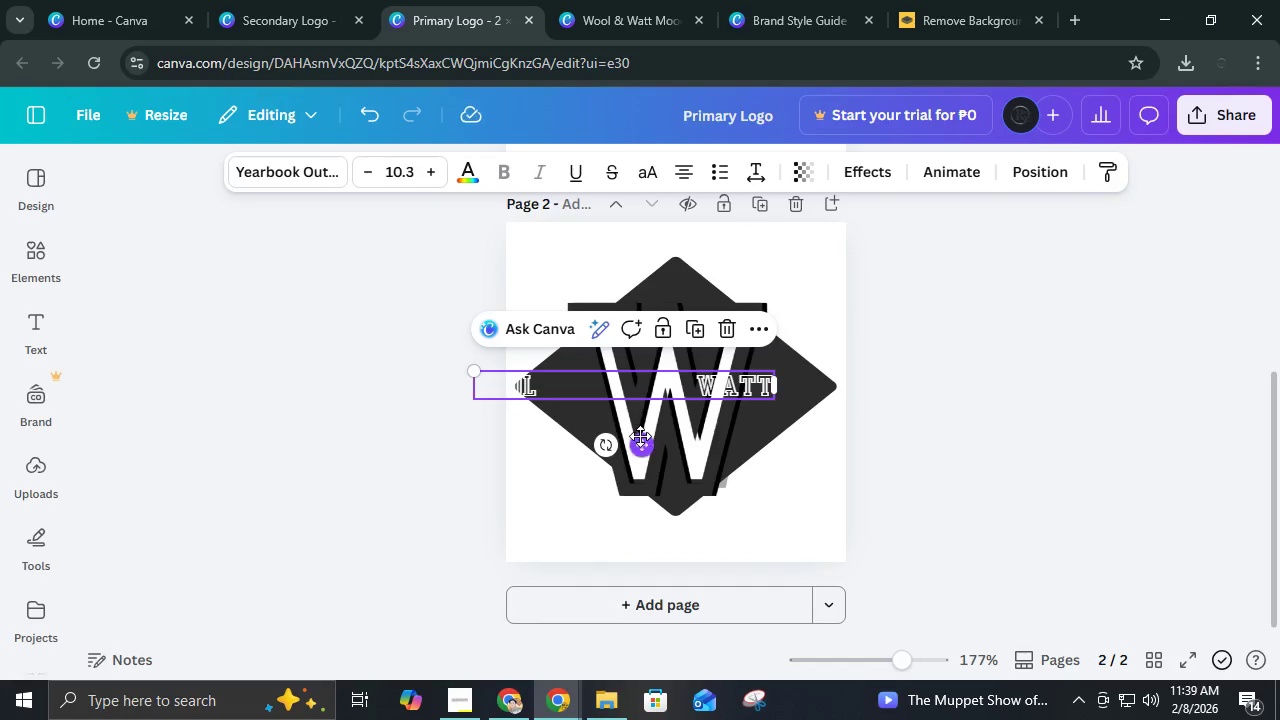 
left_click_drag(start_coordinate=[640, 436], to_coordinate=[685, 440])
 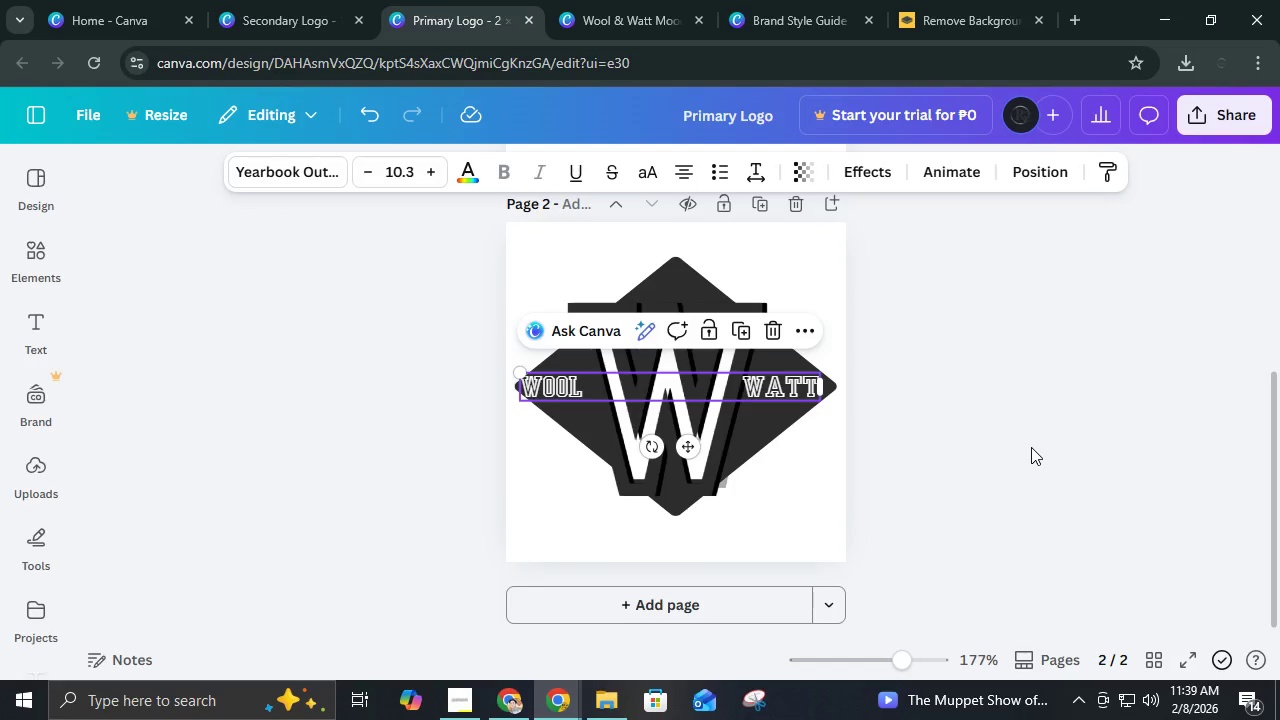 
left_click([1031, 447])
 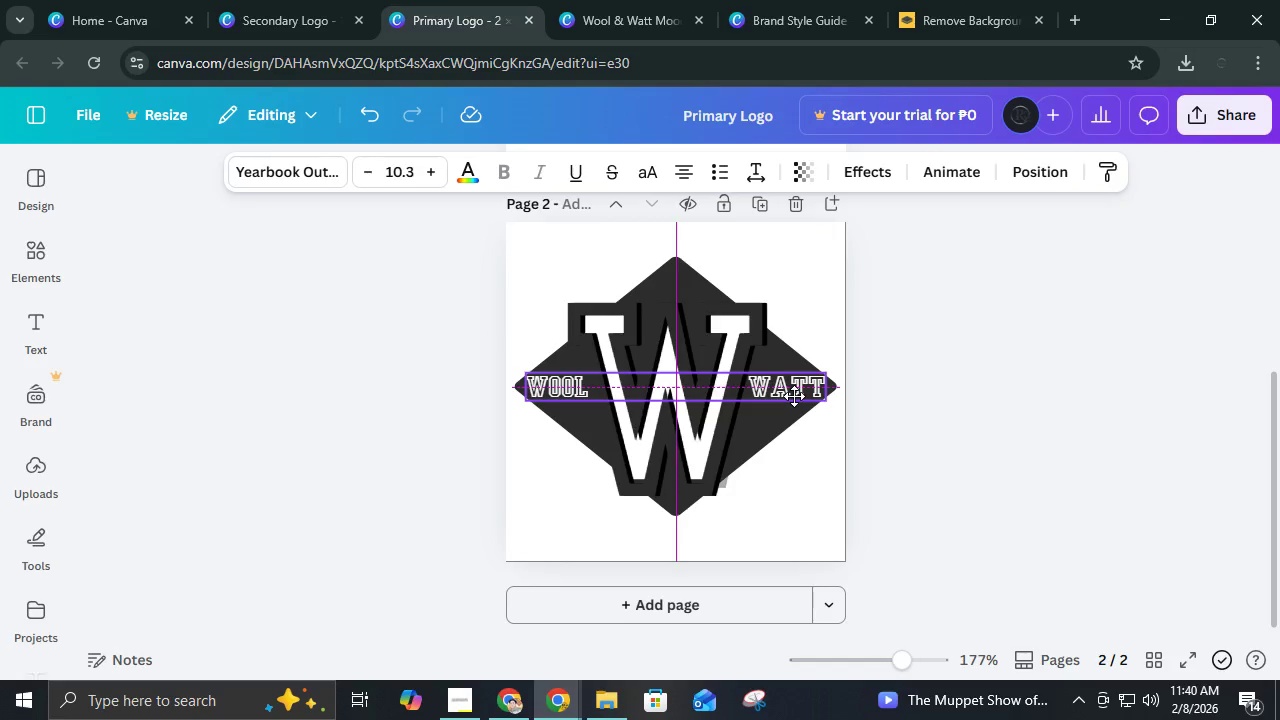 
left_click([1082, 443])
 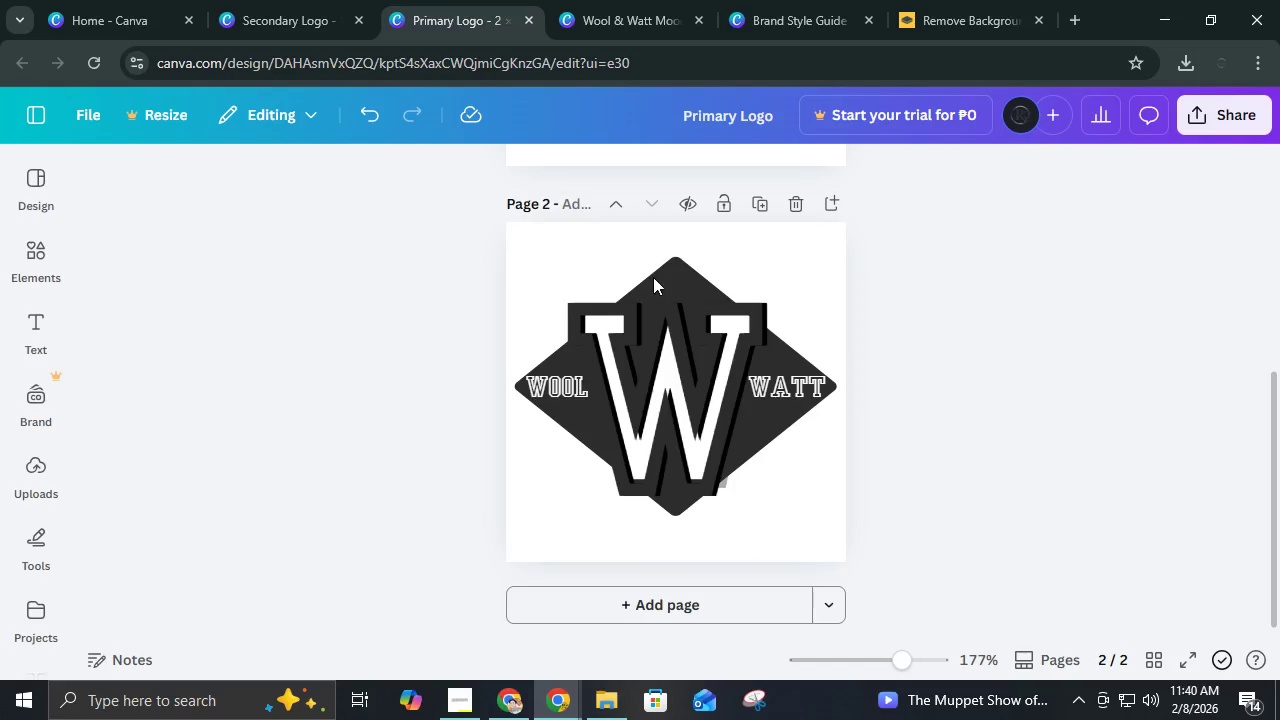 
left_click([302, 0])
 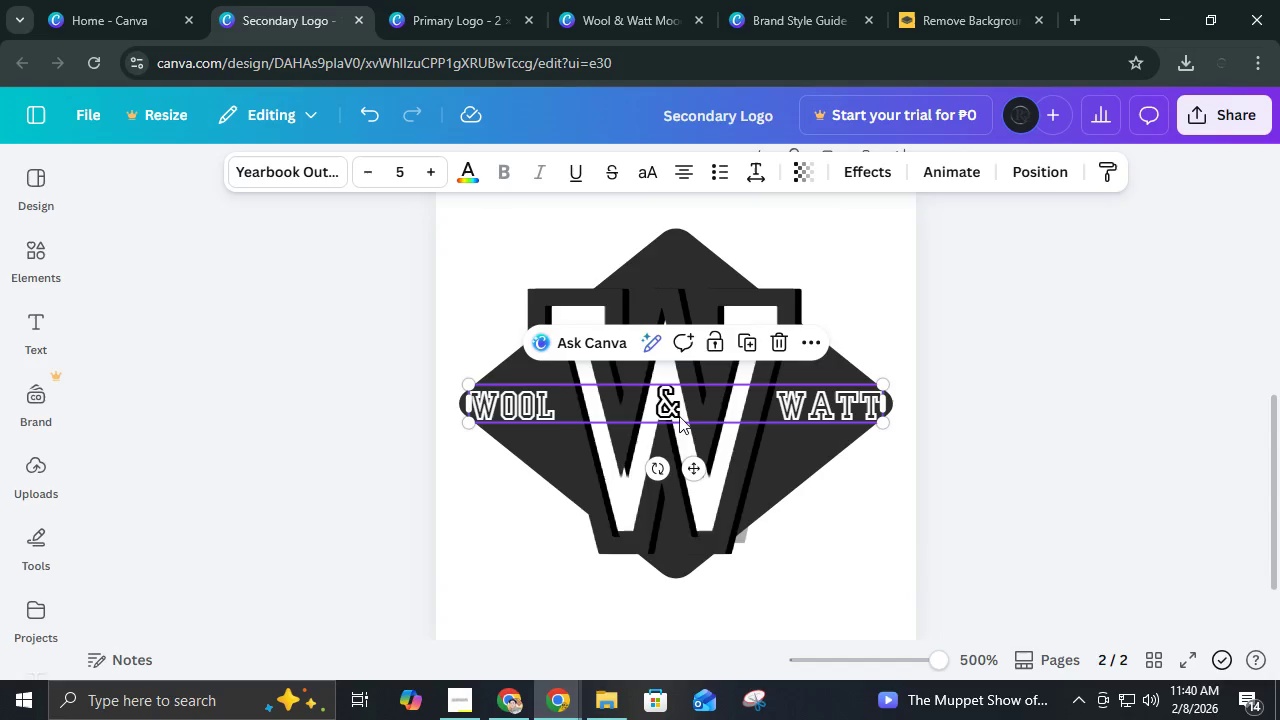 
left_click([676, 406])
 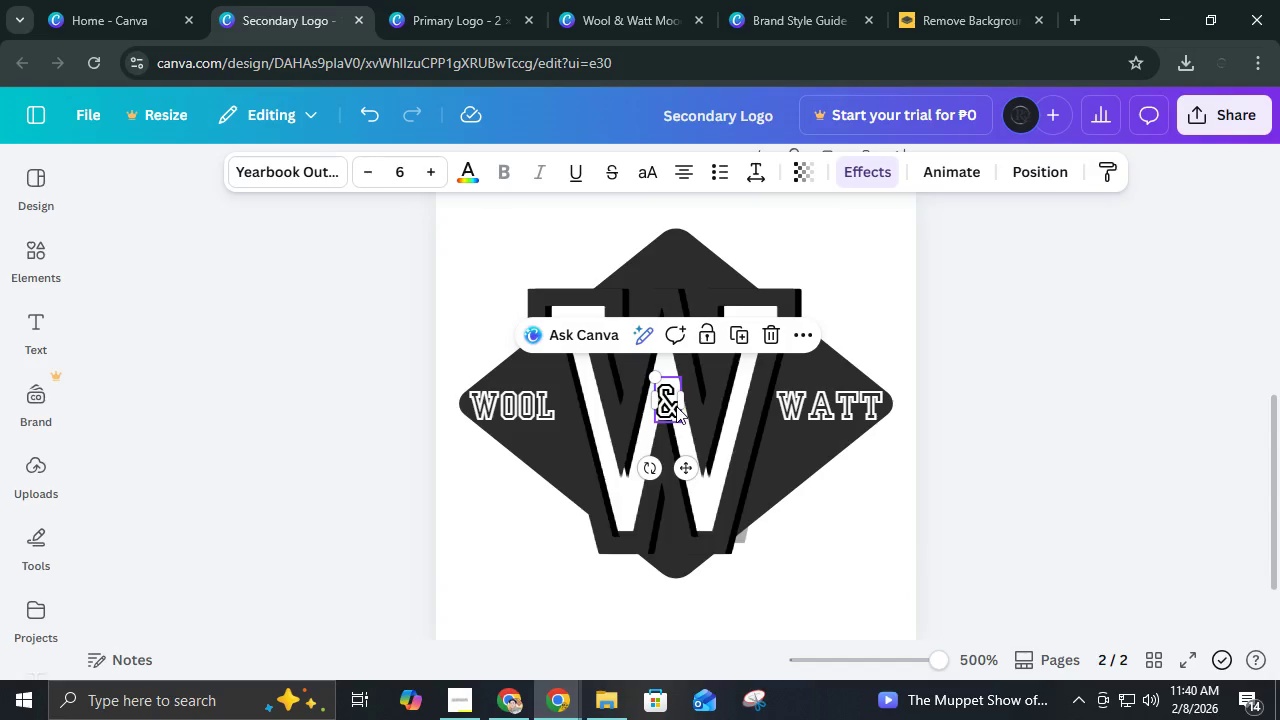 
key(Control+C)
 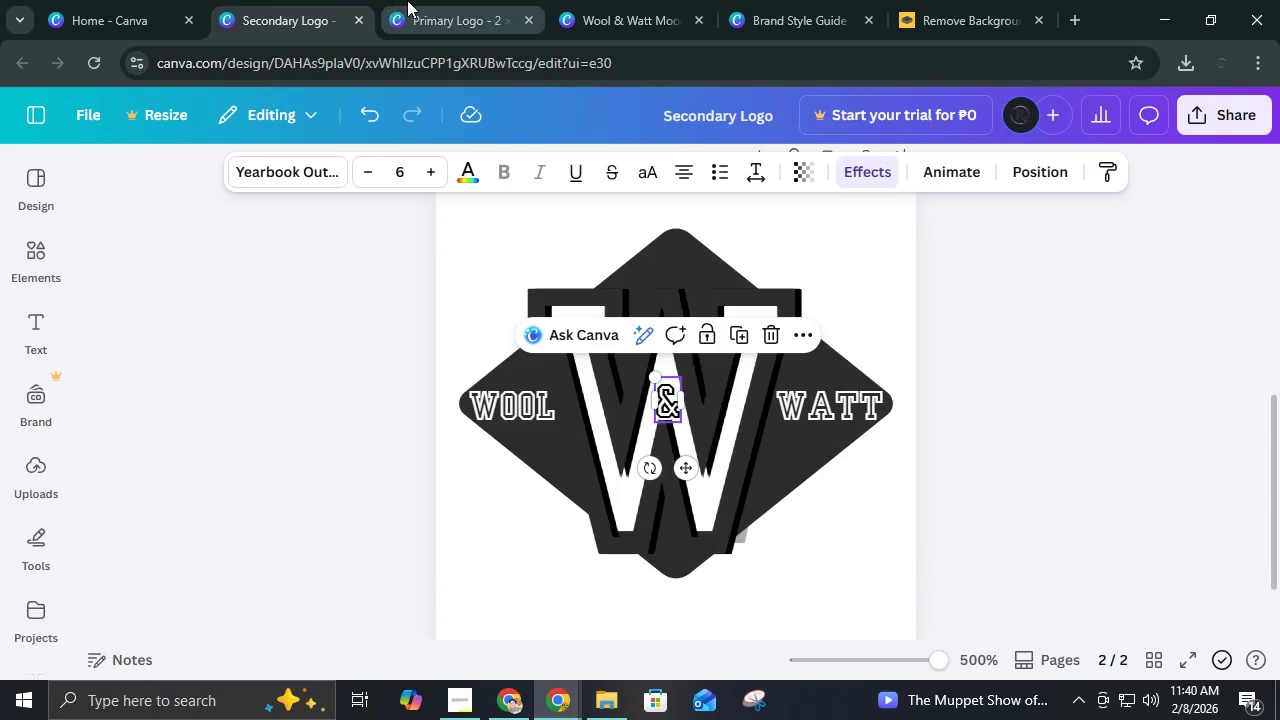 
left_click([407, 0])
 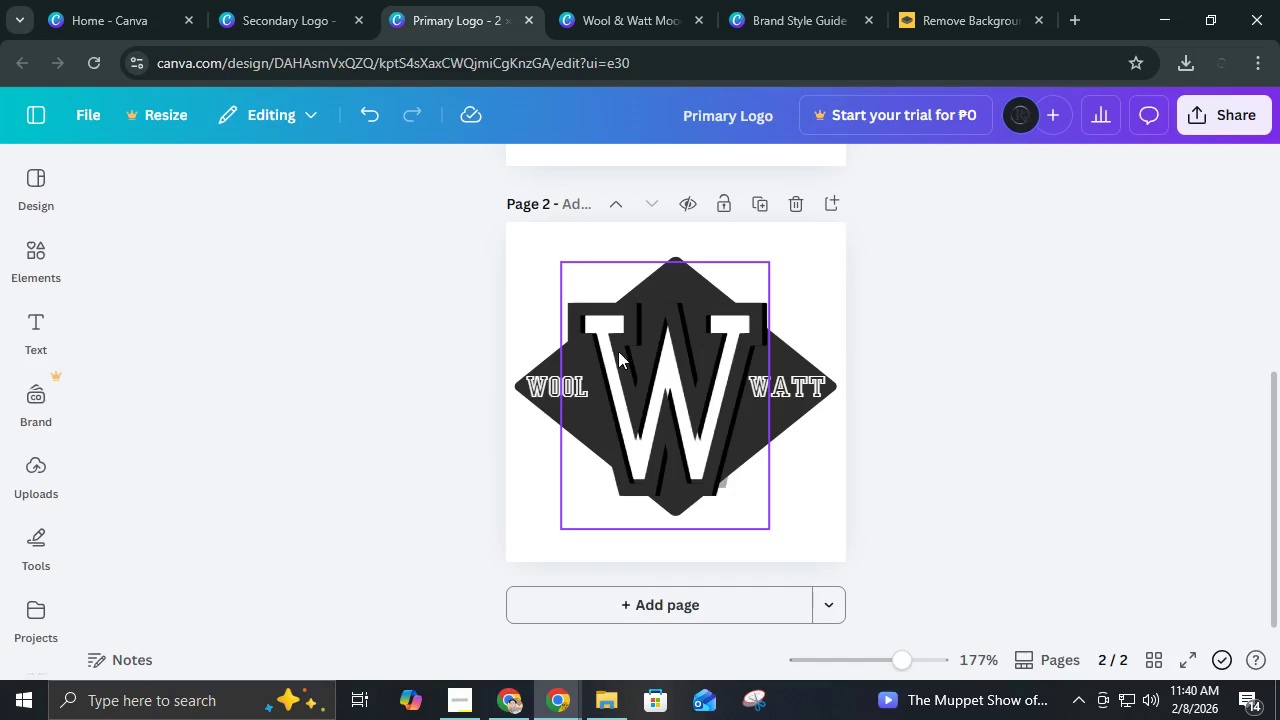 
key(Control+V)
 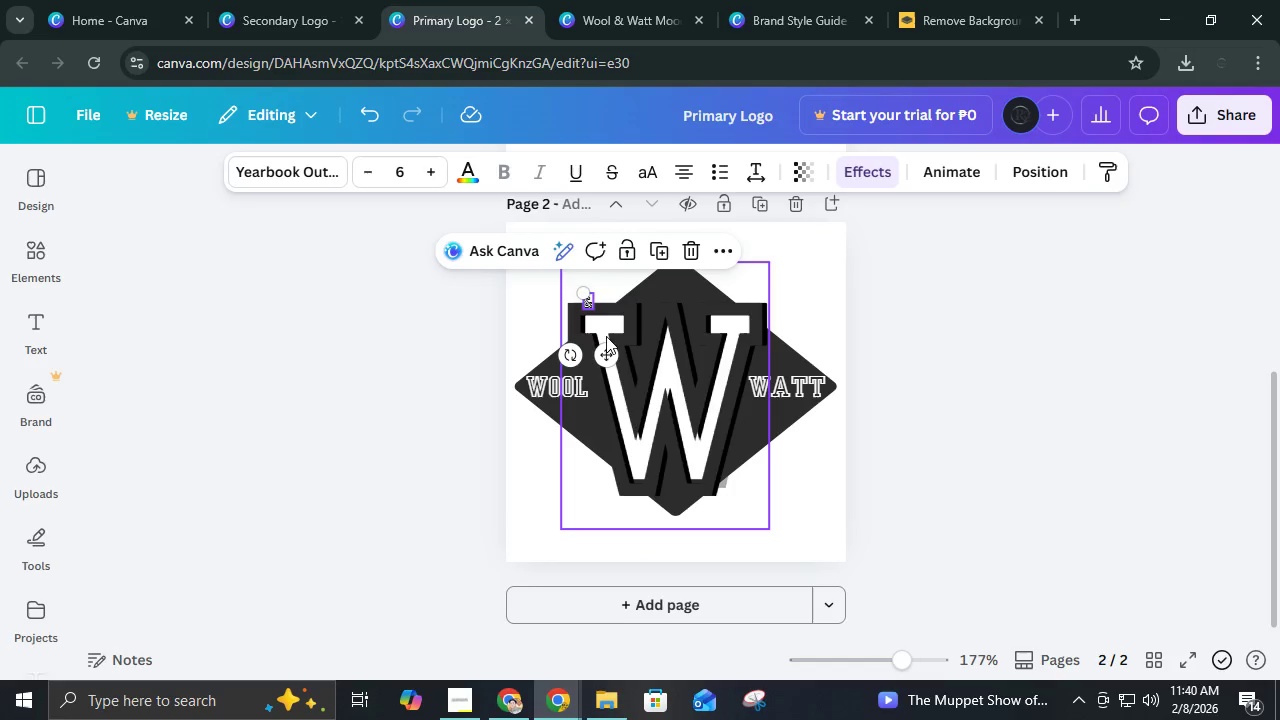 
left_click_drag(start_coordinate=[606, 349], to_coordinate=[688, 435])
 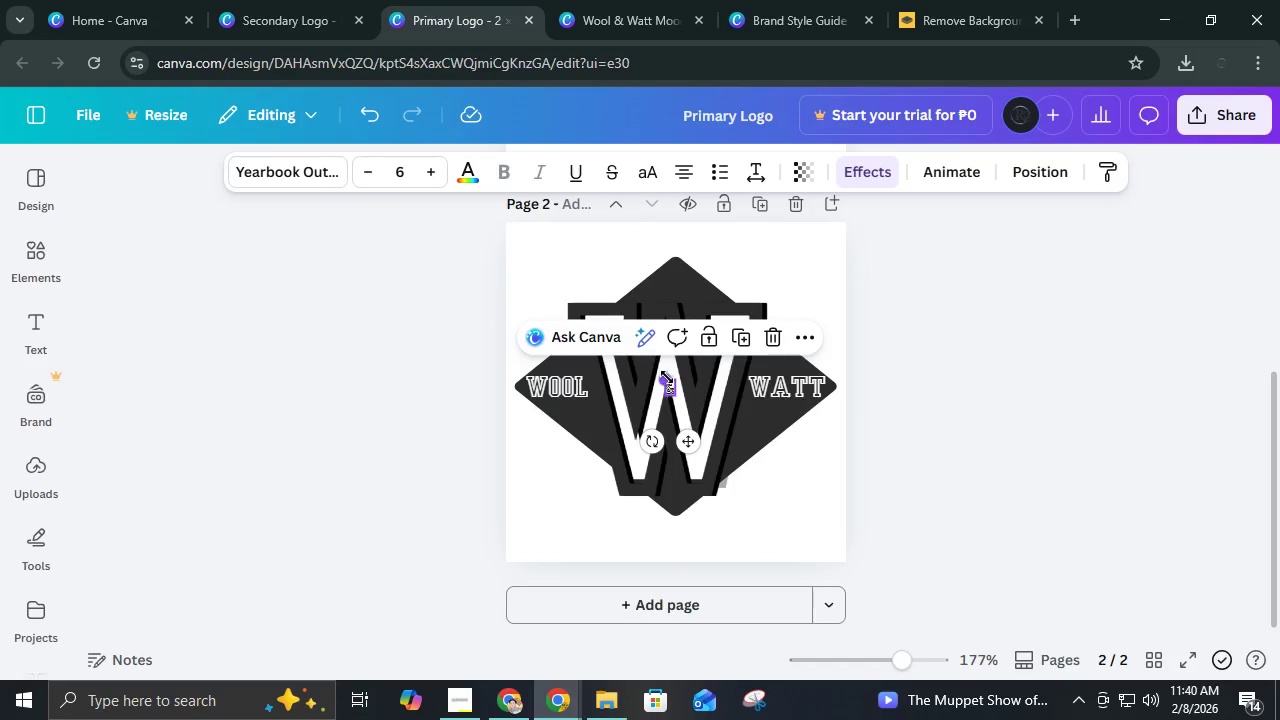 
left_click_drag(start_coordinate=[667, 377], to_coordinate=[569, 314])
 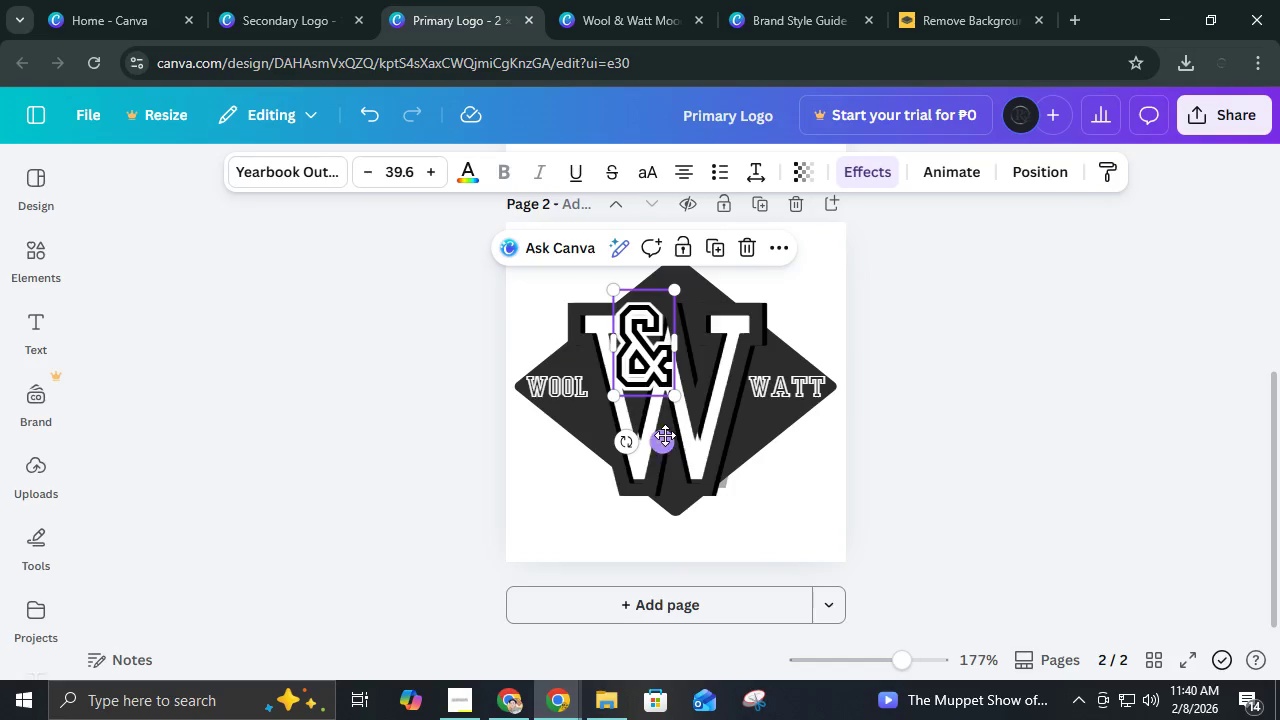 
left_click_drag(start_coordinate=[665, 437], to_coordinate=[689, 468])
 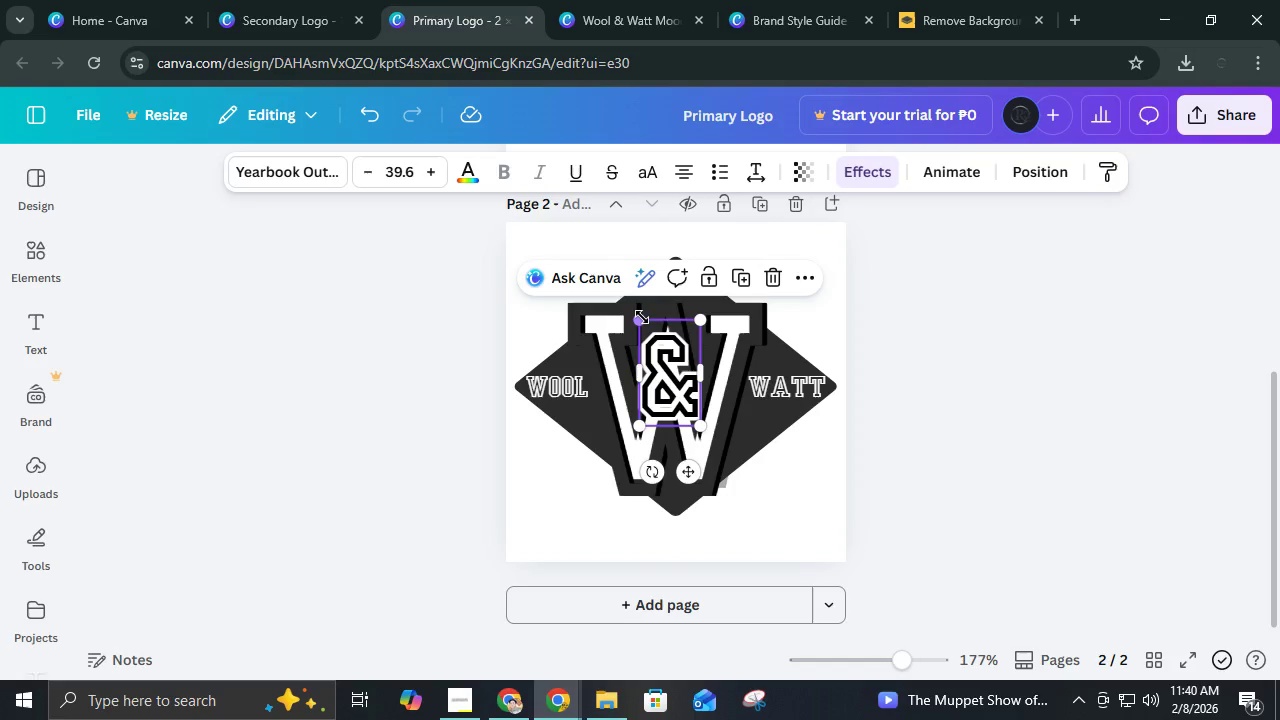 
left_click_drag(start_coordinate=[642, 317], to_coordinate=[657, 343])
 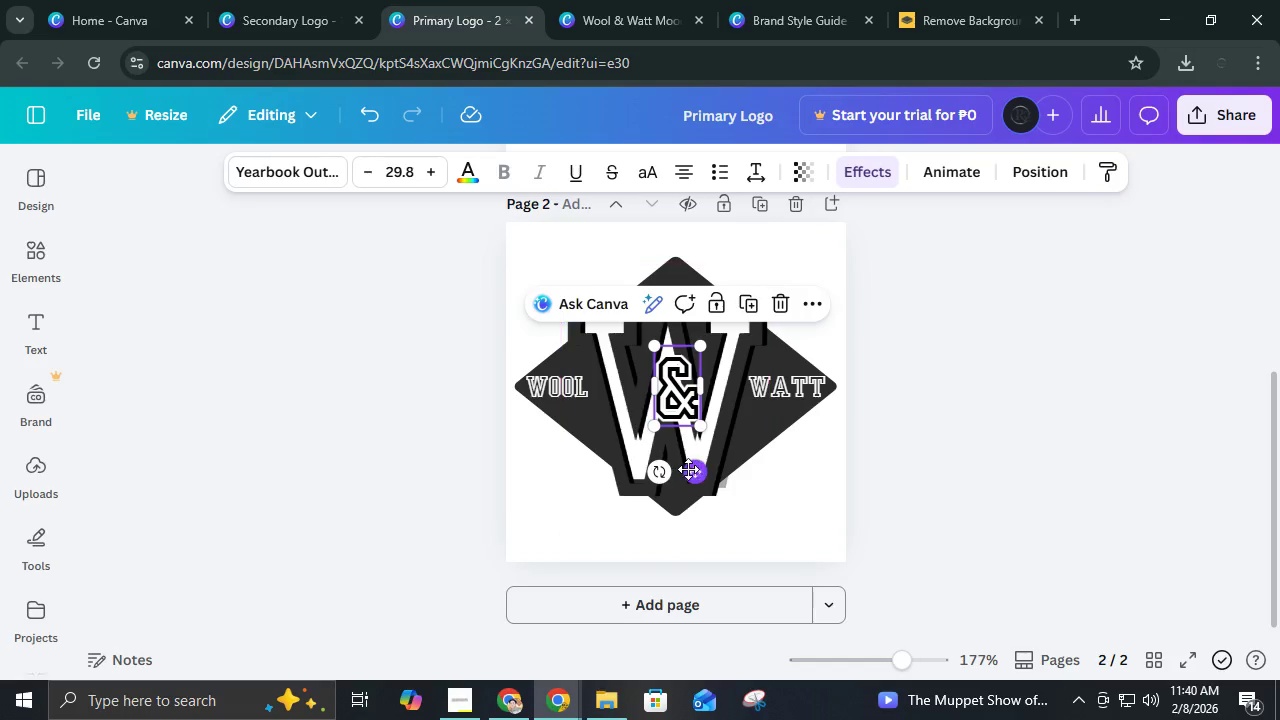 
left_click_drag(start_coordinate=[688, 470], to_coordinate=[683, 471])
 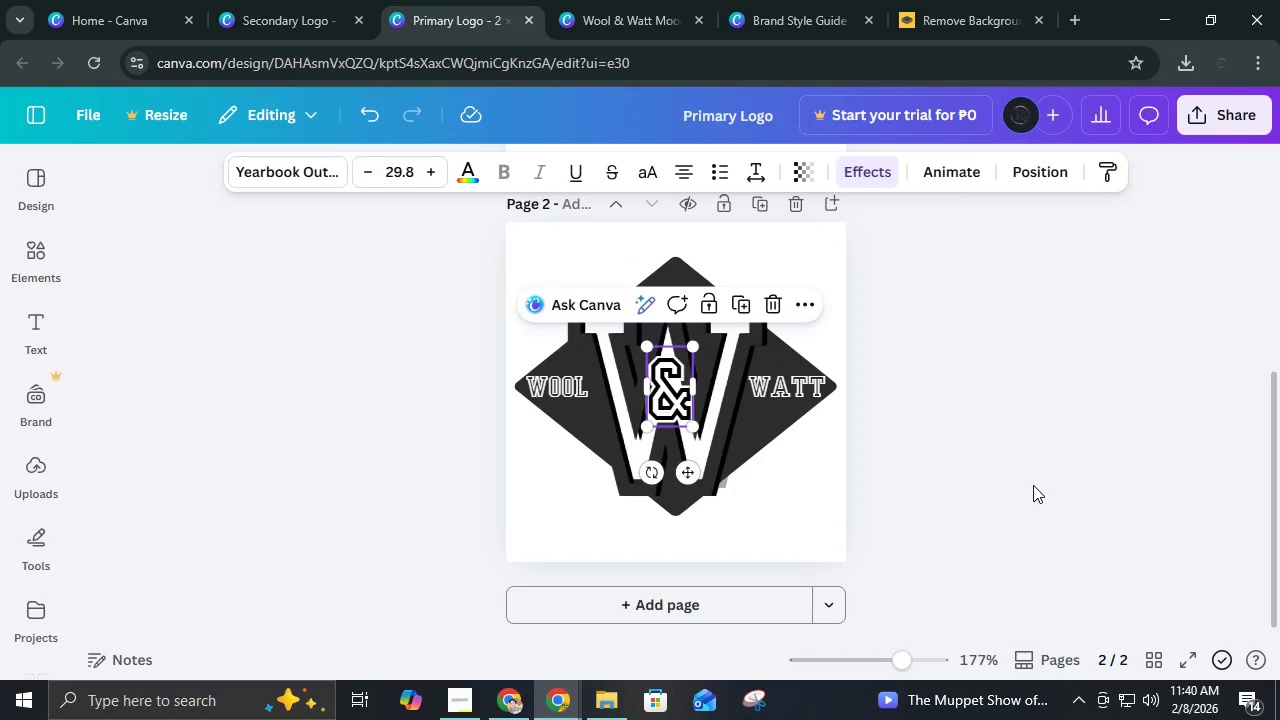 
left_click([1033, 485])
 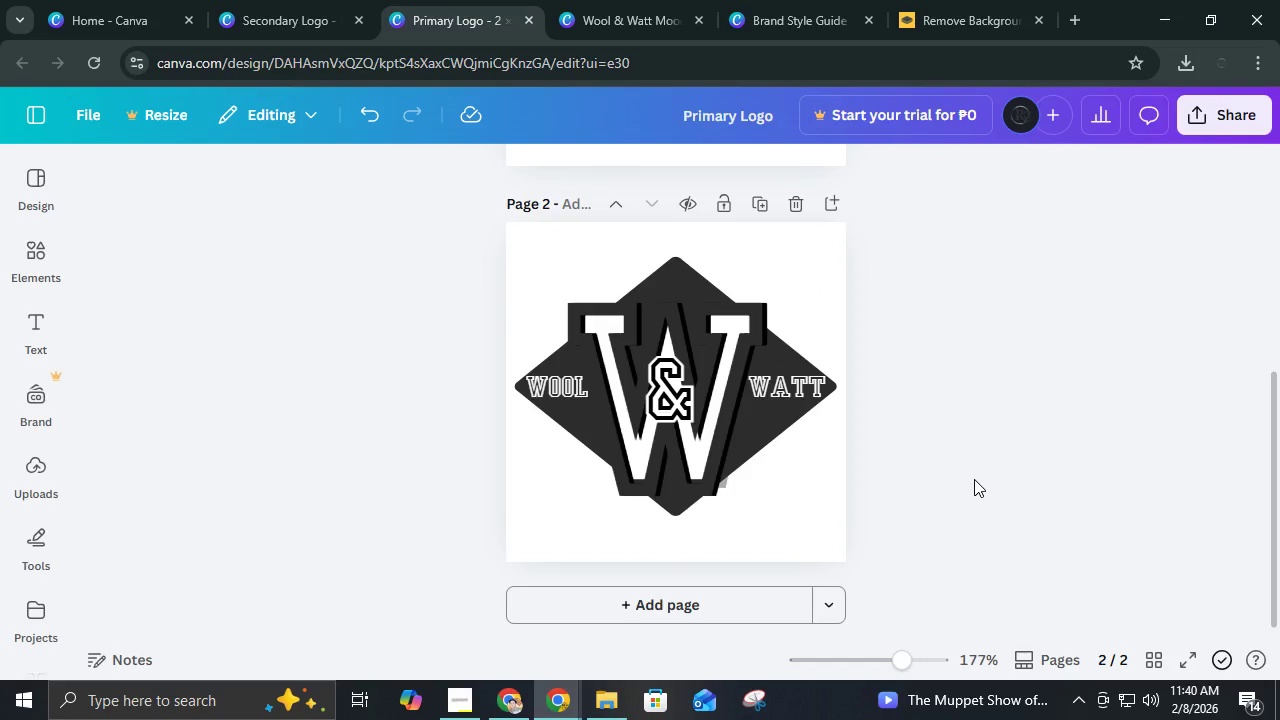 
hold_key(key=ControlLeft, duration=0.62)
scroll: coordinate [936, 465], scroll_direction: up, amount: 3.0
 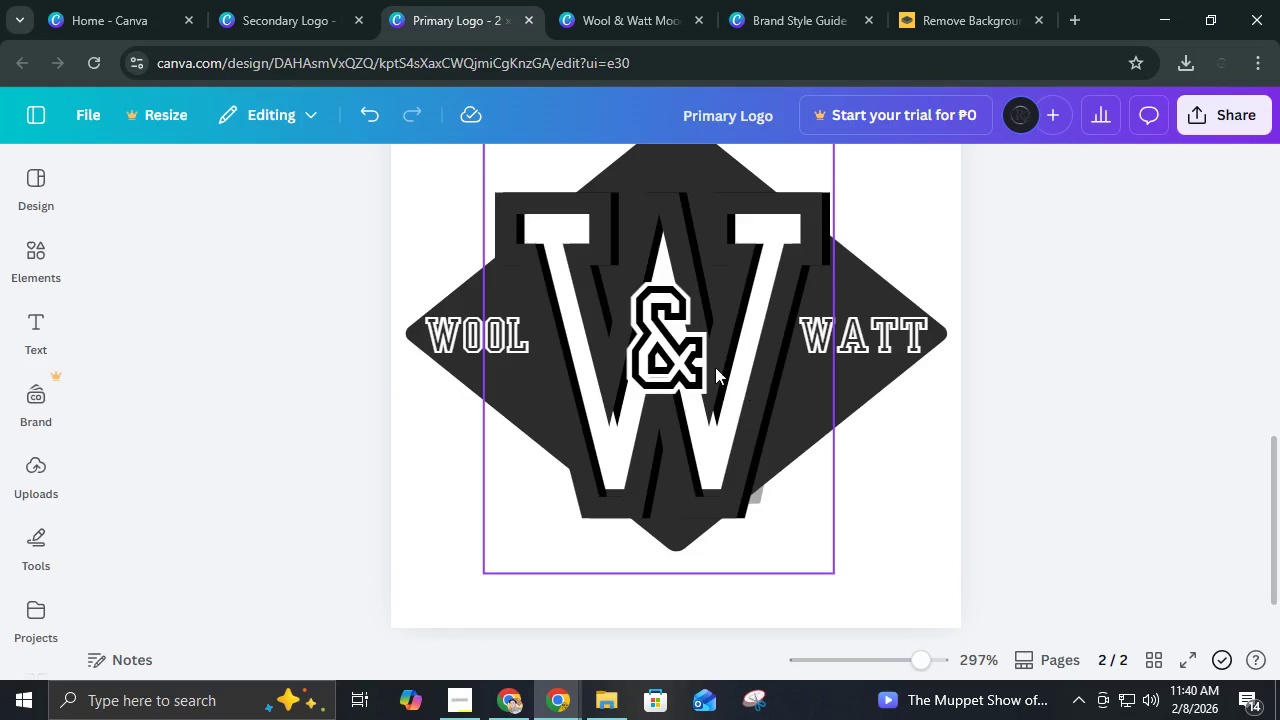 
left_click([677, 363])
 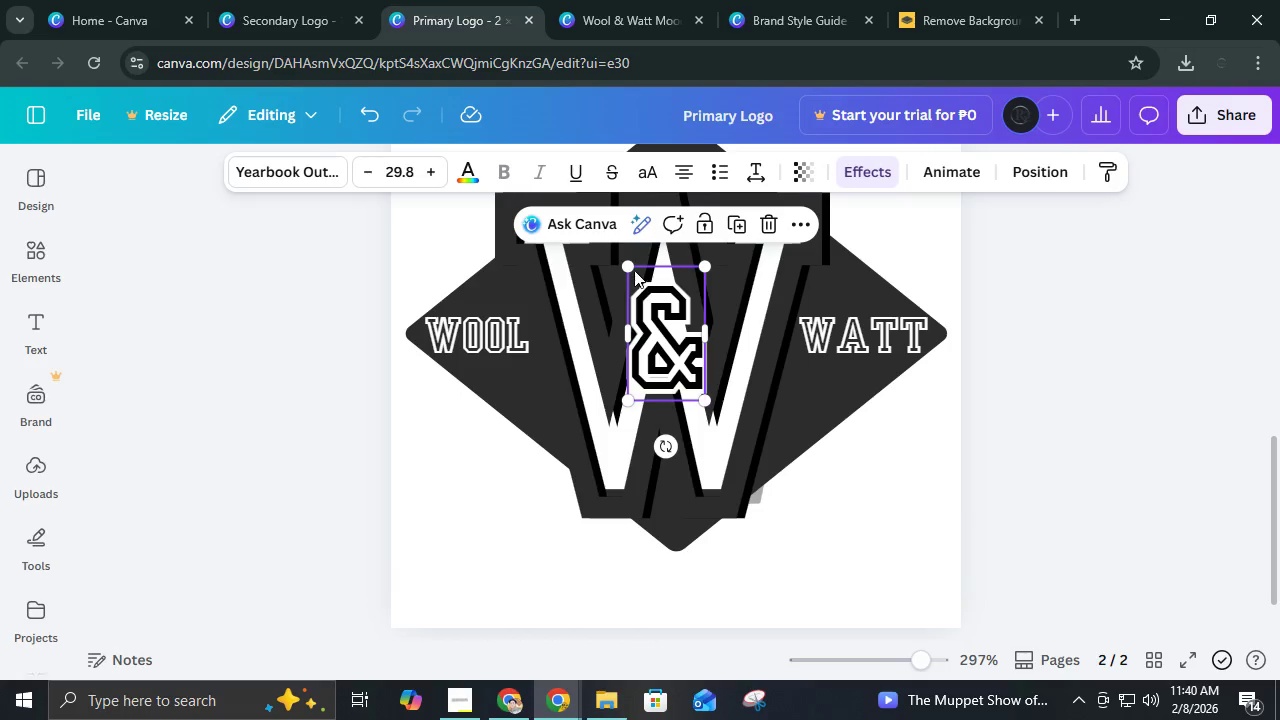 
left_click_drag(start_coordinate=[629, 267], to_coordinate=[638, 277])
 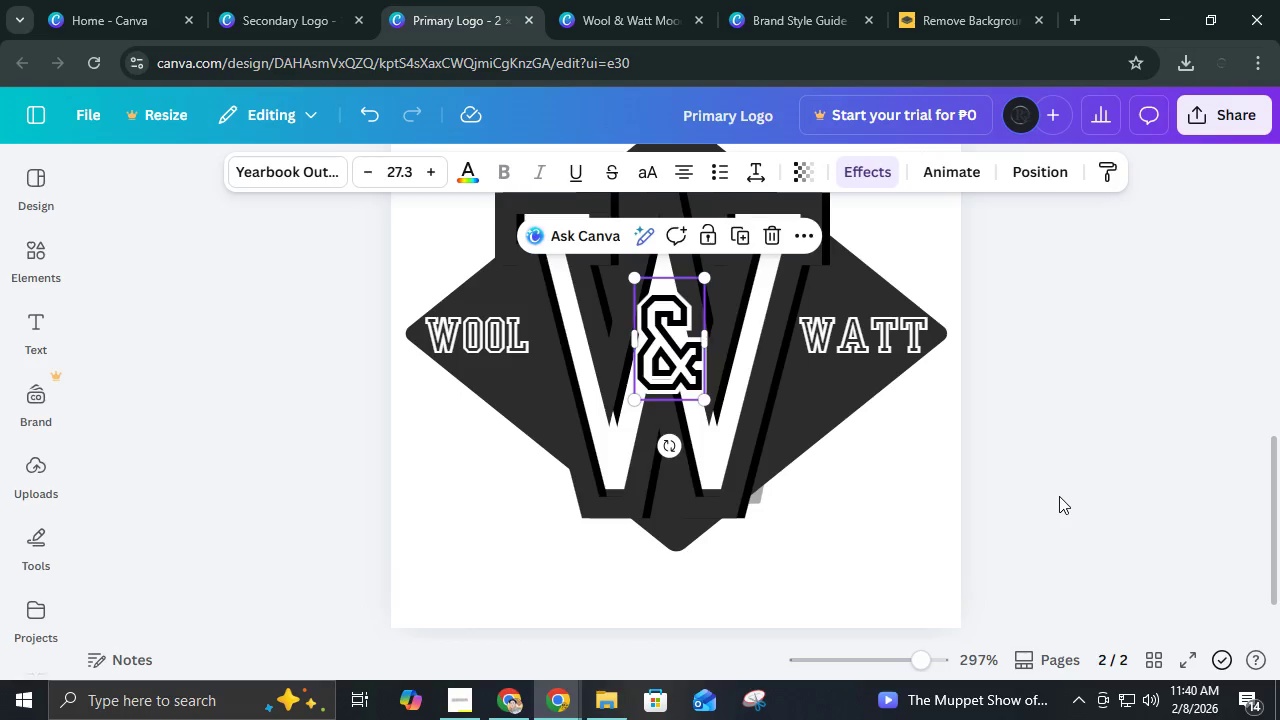 
left_click([1059, 496])
 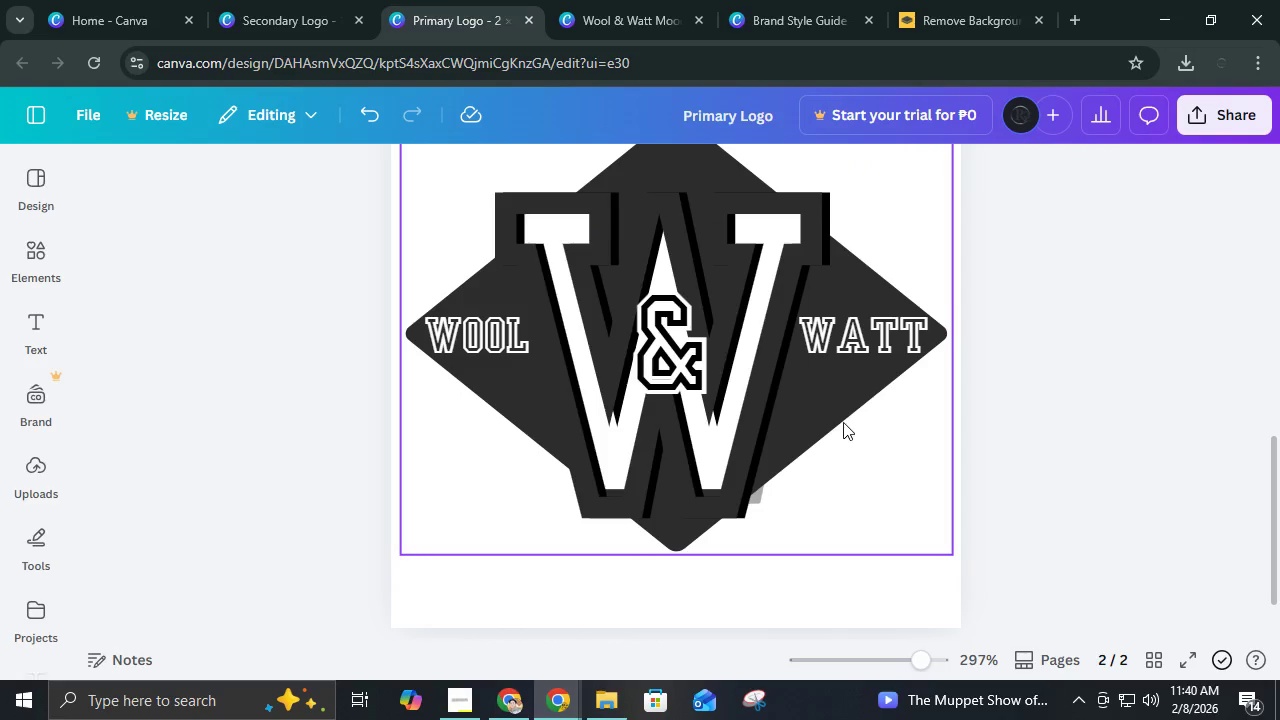 
left_click([842, 422])
 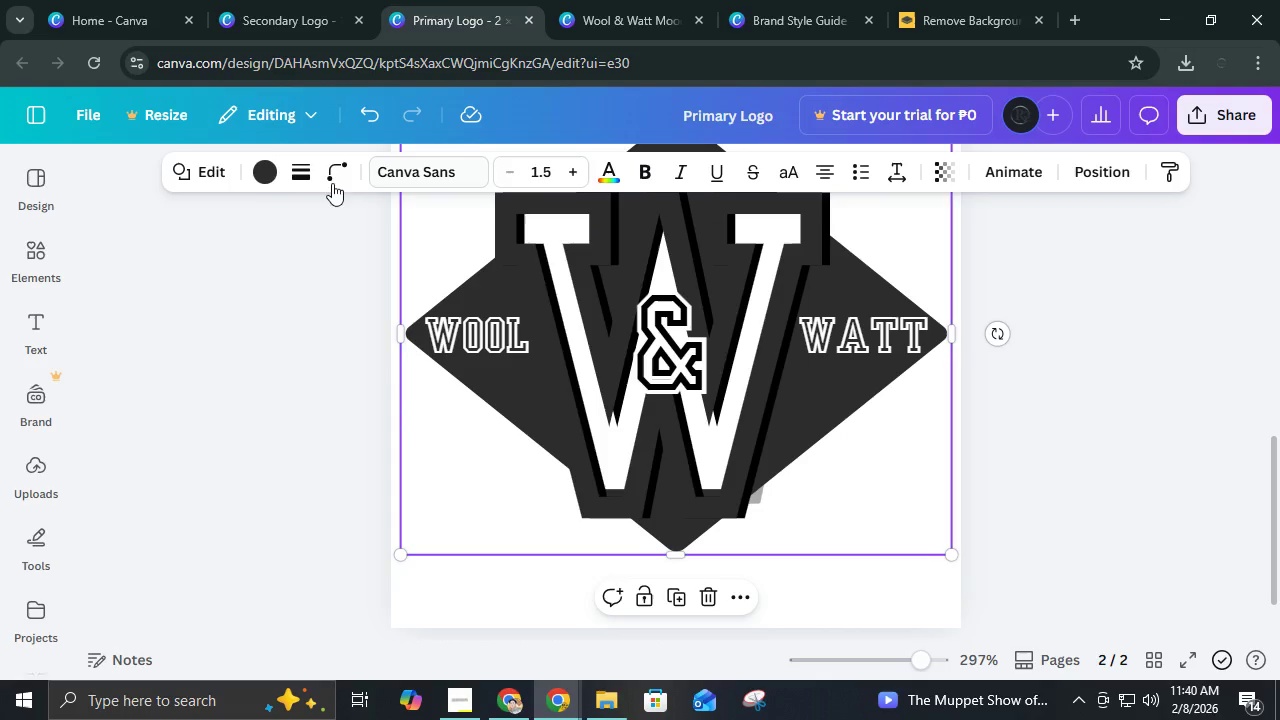 
left_click([257, 183])
 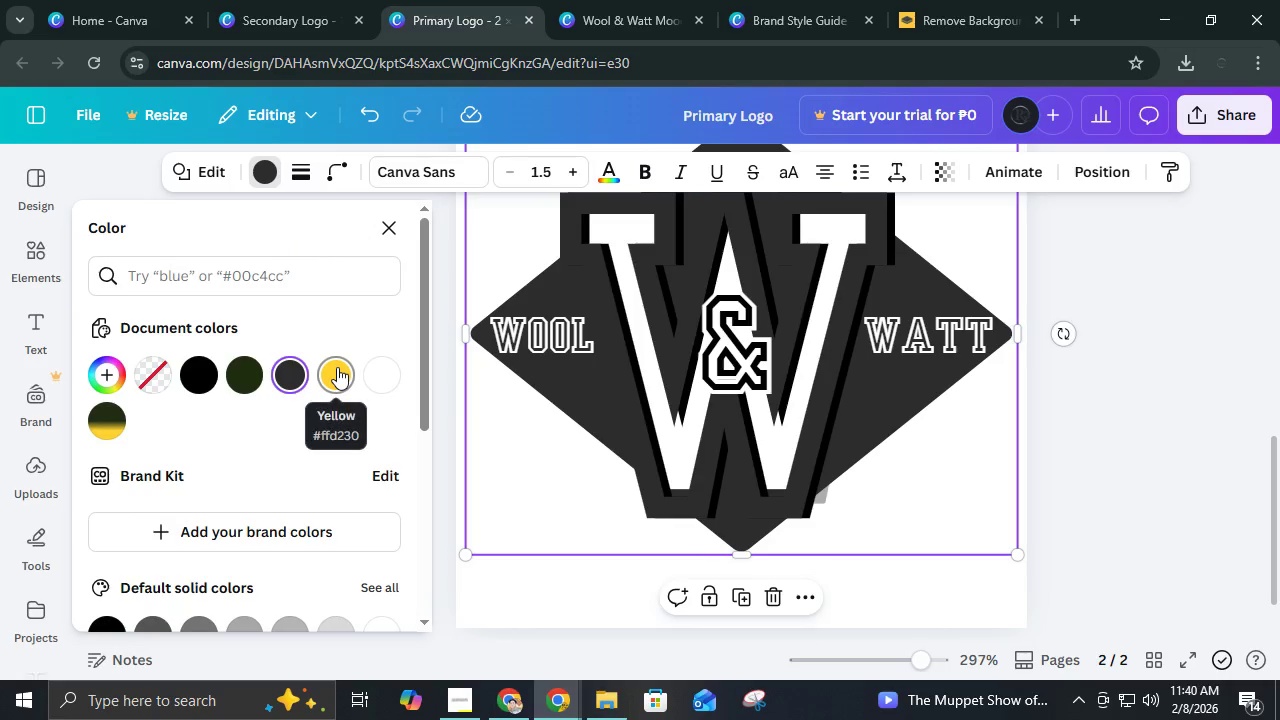 
left_click([337, 367])
 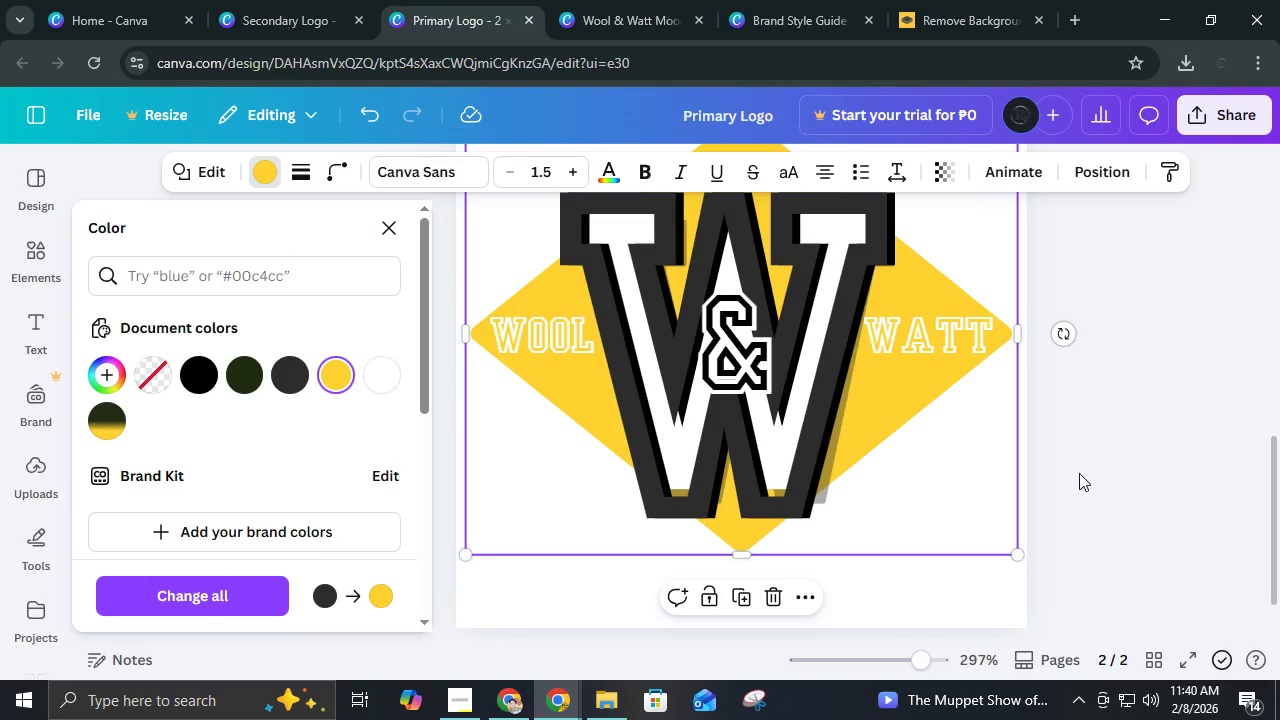 
left_click([1079, 473])
 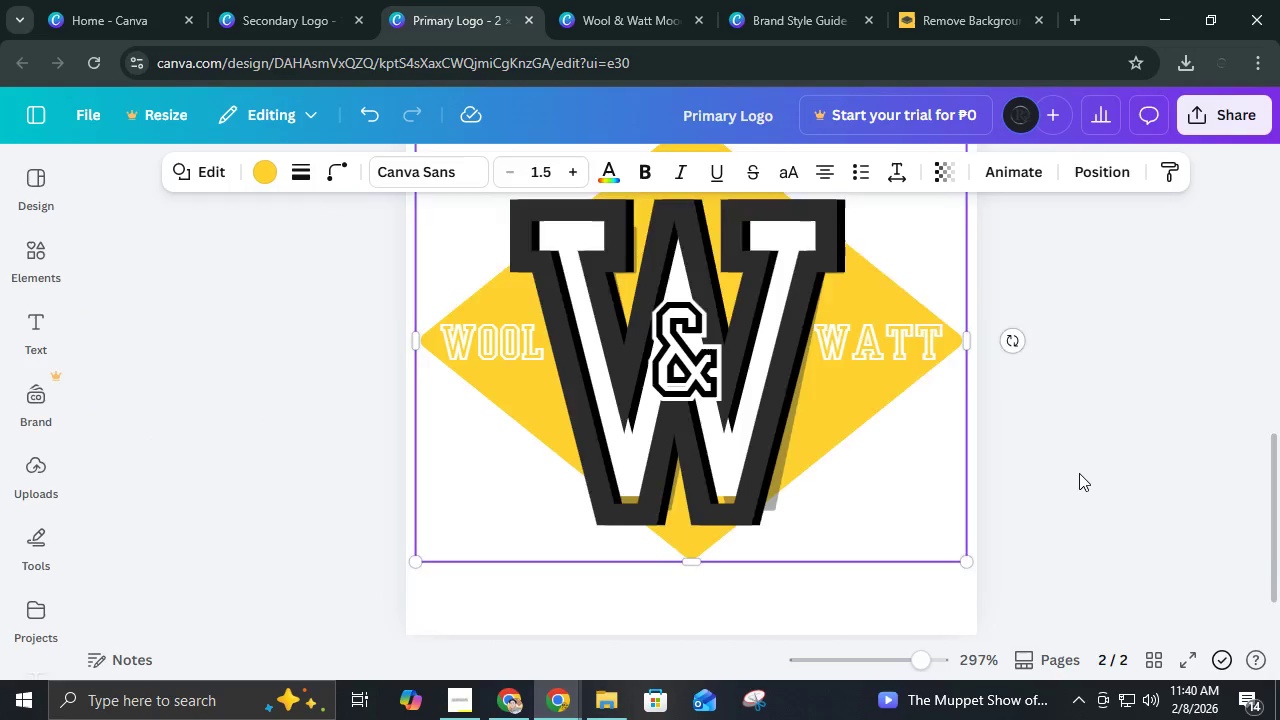 
scroll: coordinate [1079, 473], scroll_direction: up, amount: 2.0
 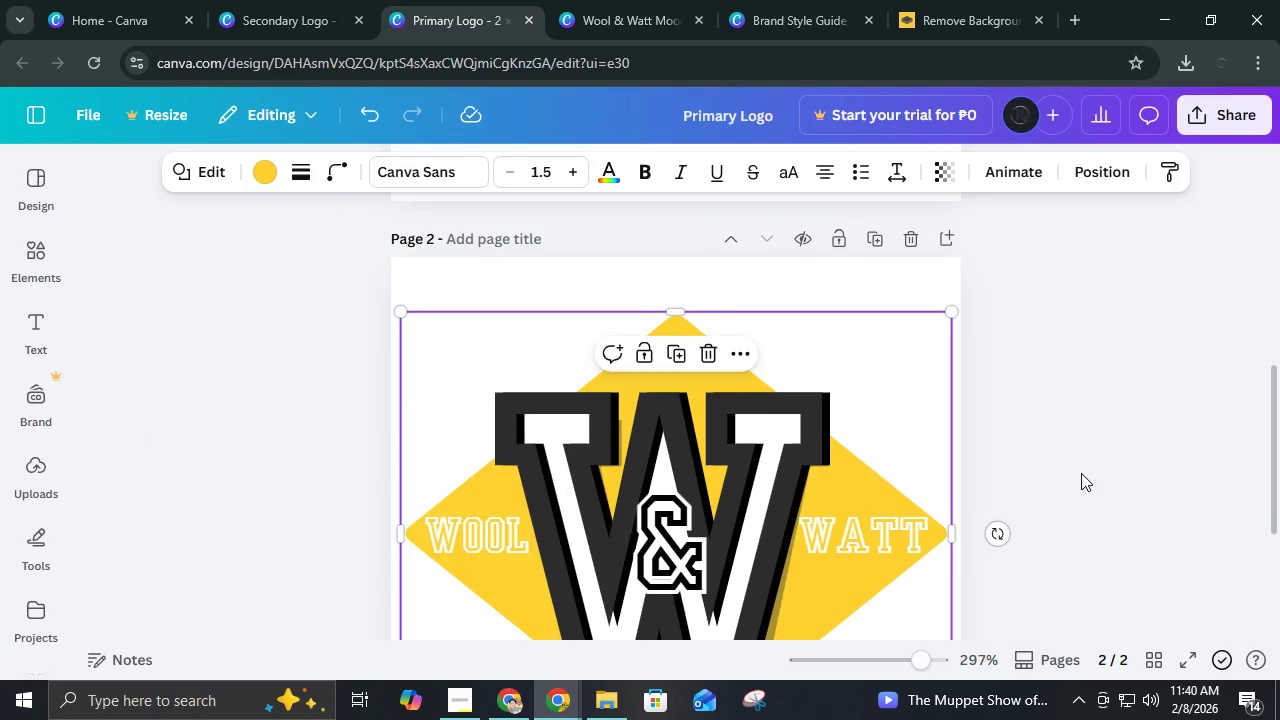 
scroll: coordinate [1081, 473], scroll_direction: down, amount: 2.0
 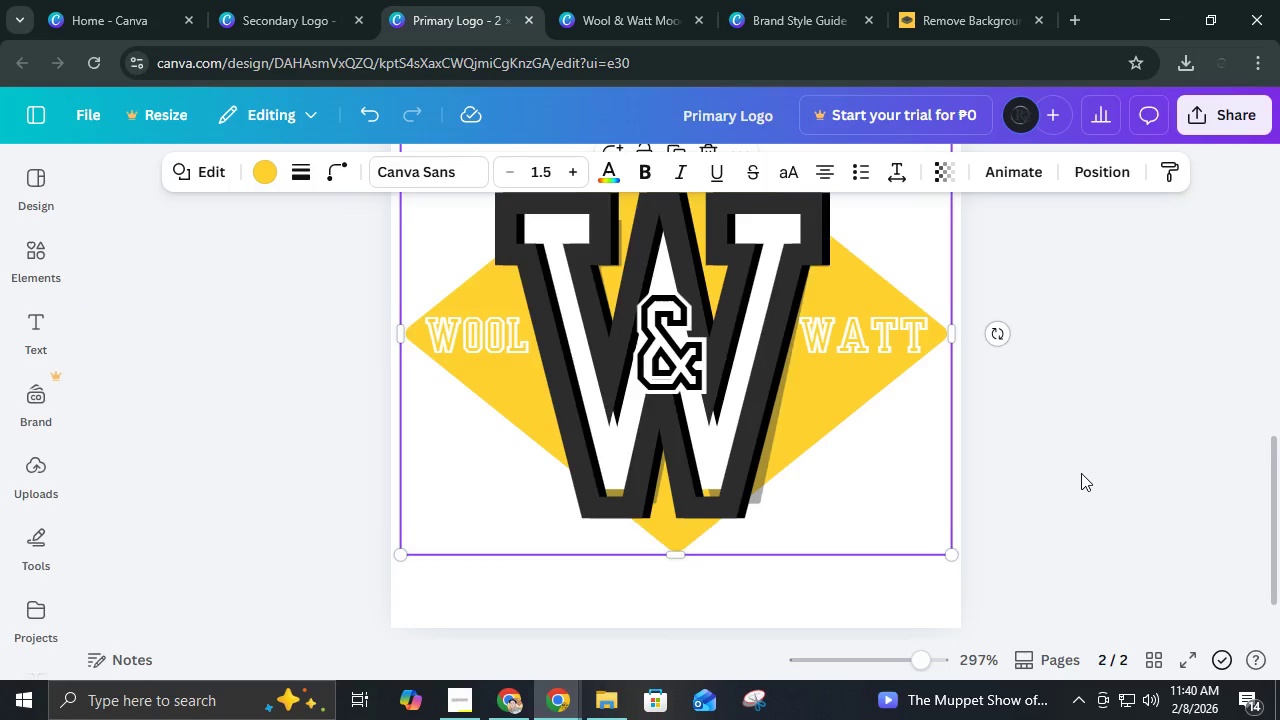 
scroll: coordinate [1081, 473], scroll_direction: none, amount: 0.0
 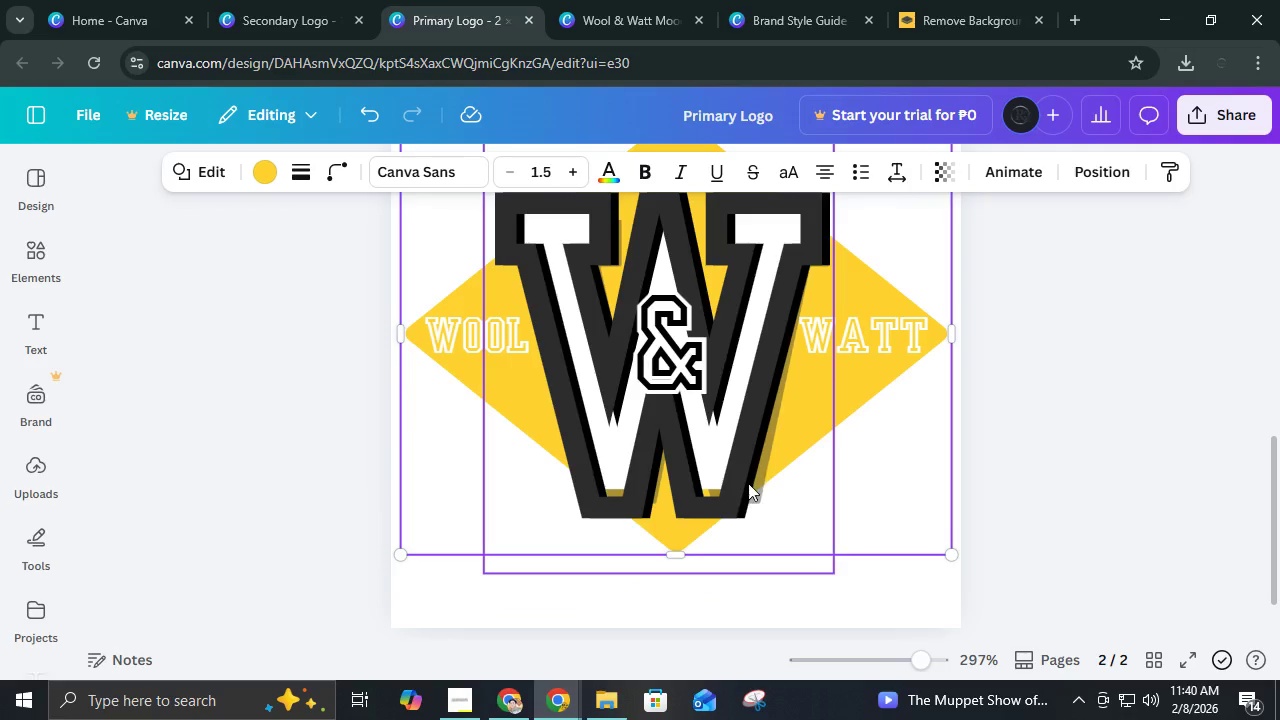 
left_click([741, 492])
 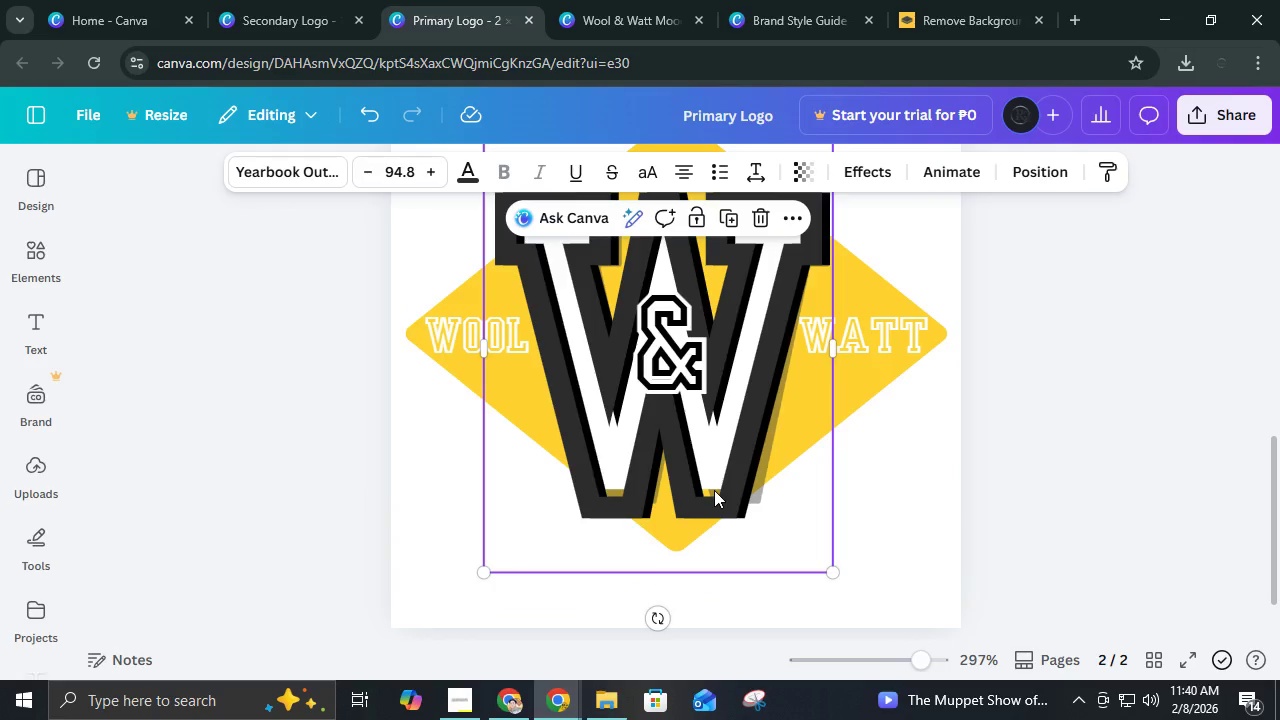 
left_click([712, 490])
 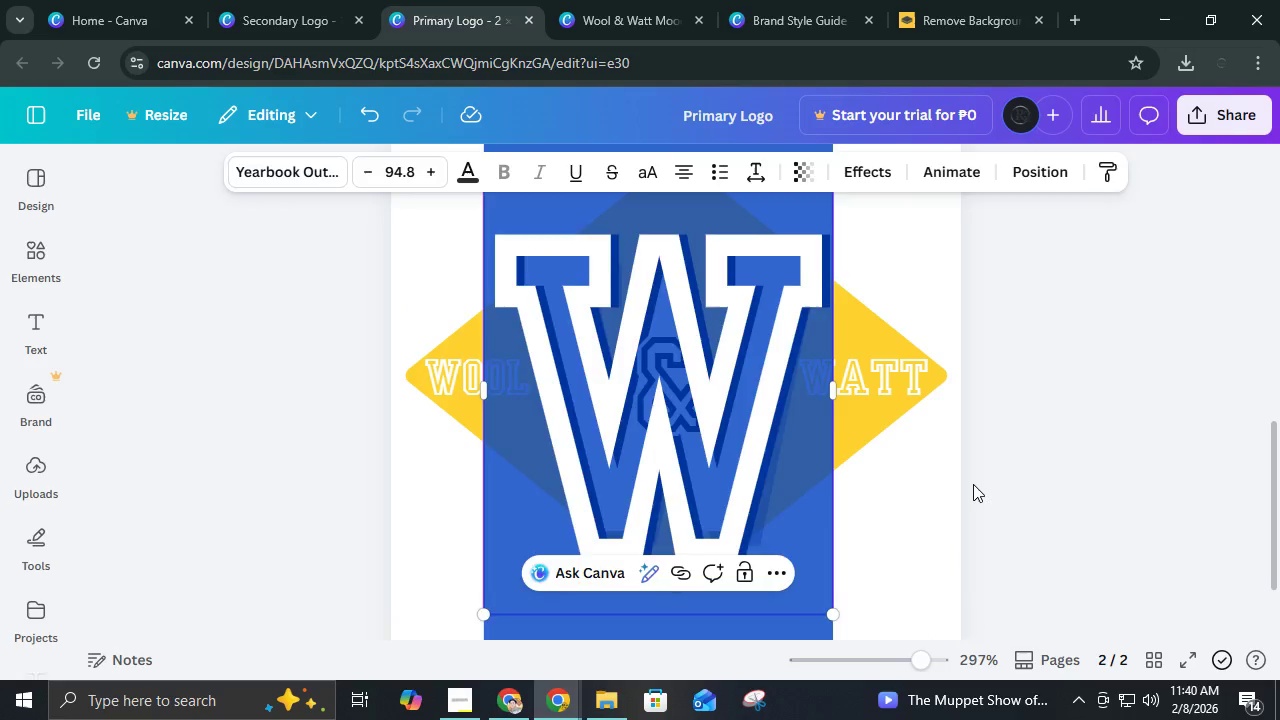 
left_click([973, 484])
 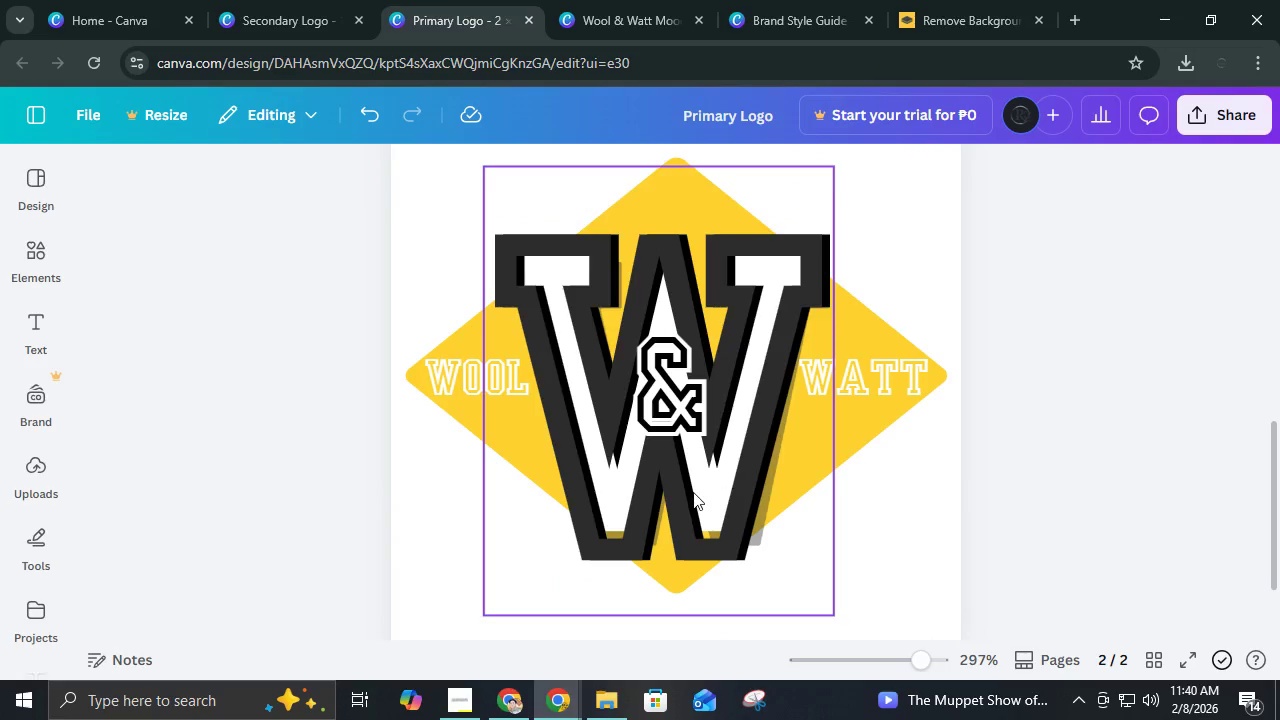 
left_click([693, 492])
 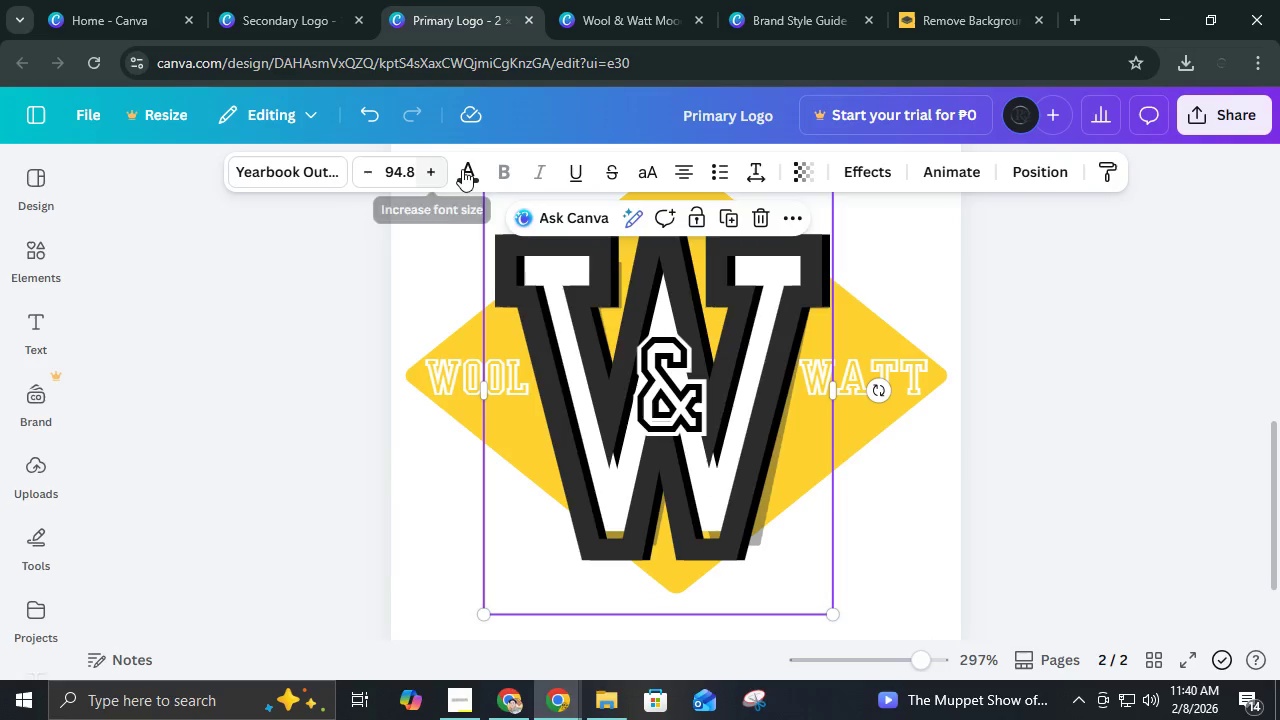 
left_click([462, 169])
 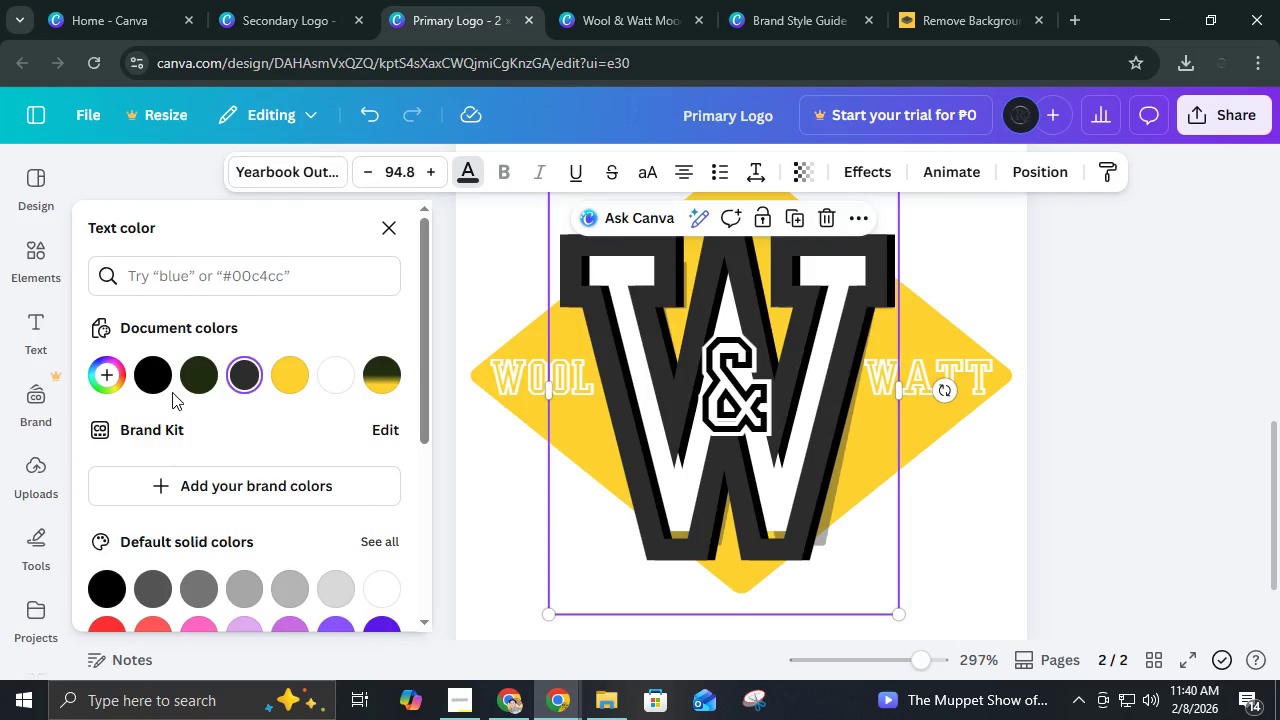 
left_click([192, 376])
 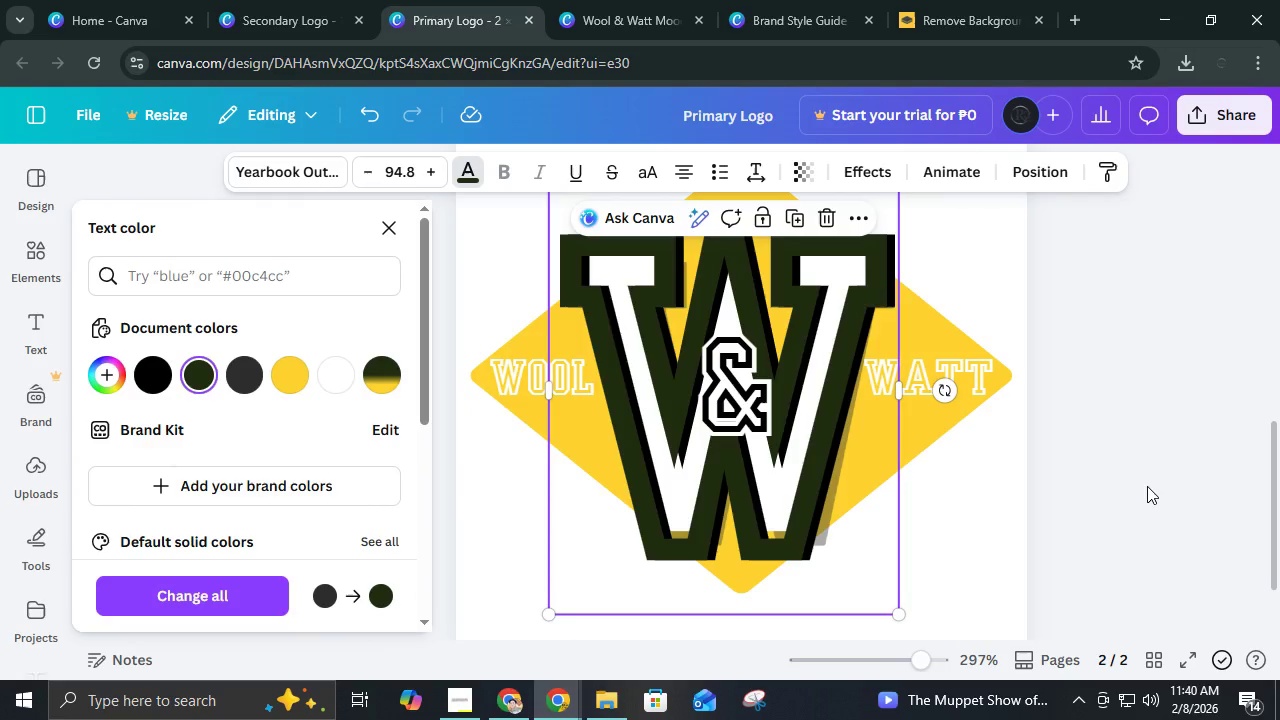 
left_click([1147, 486])
 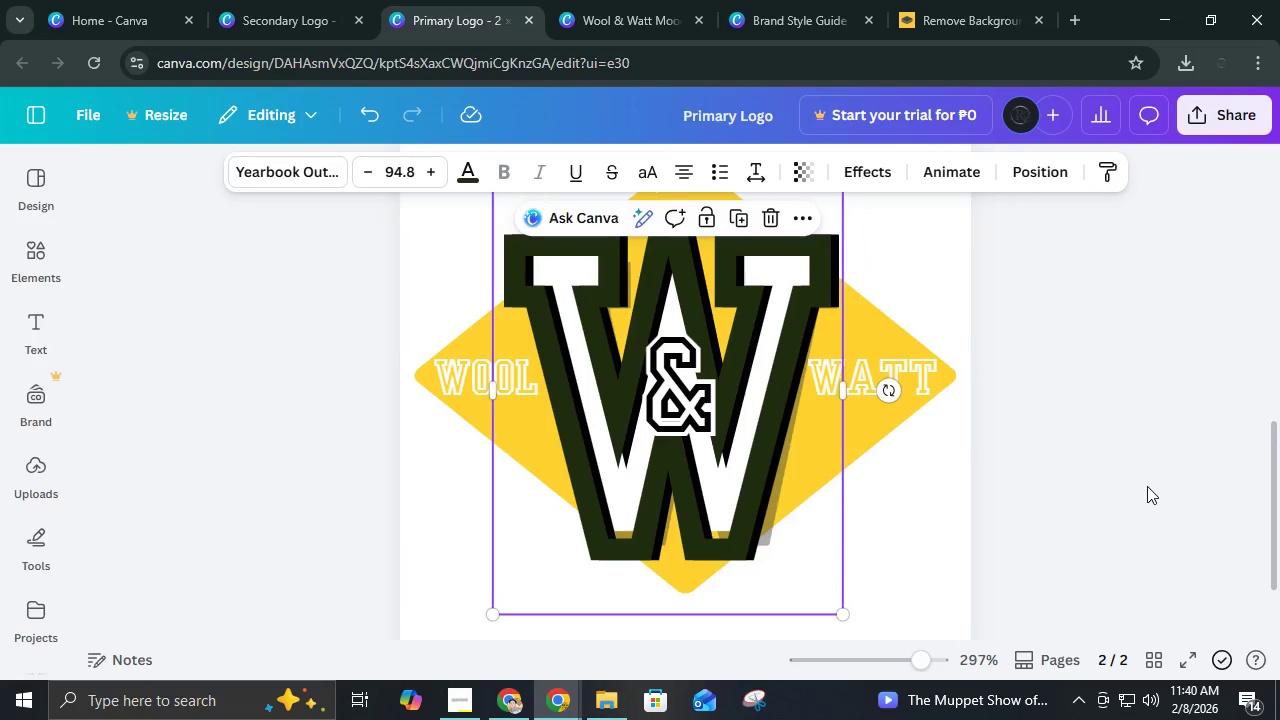 
scroll: coordinate [1147, 486], scroll_direction: up, amount: 2.0
 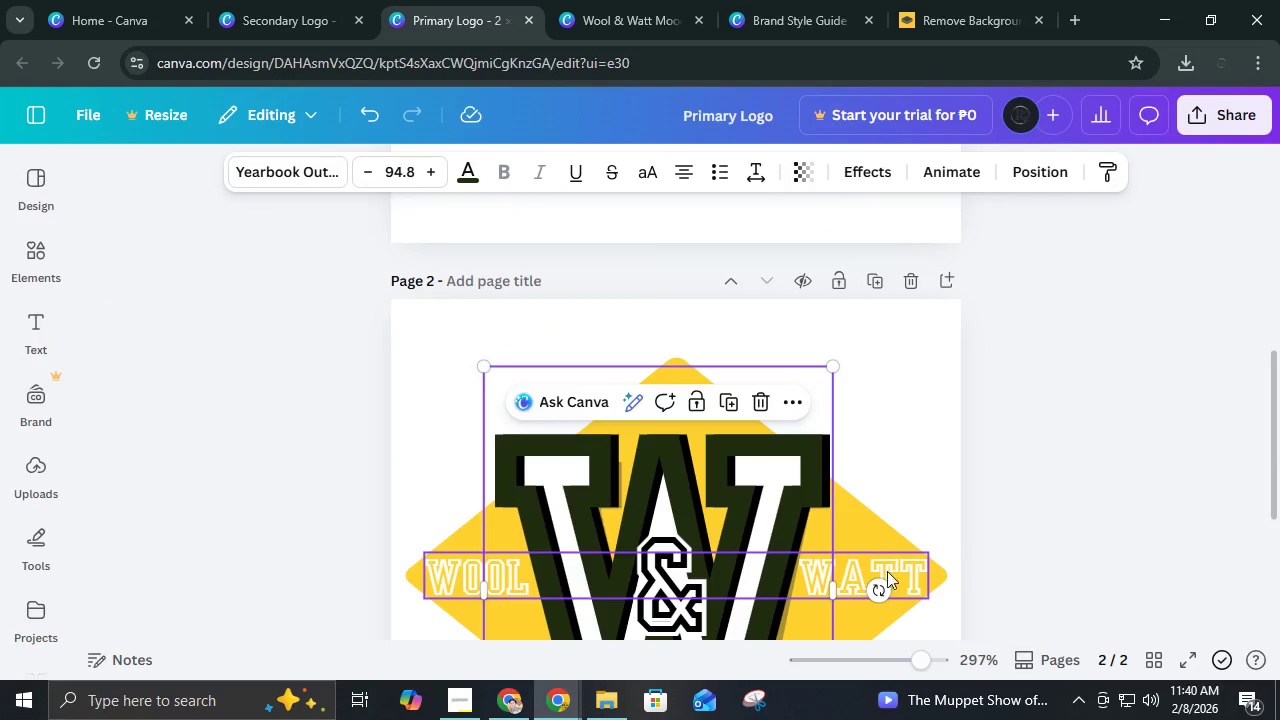 
left_click([887, 571])
 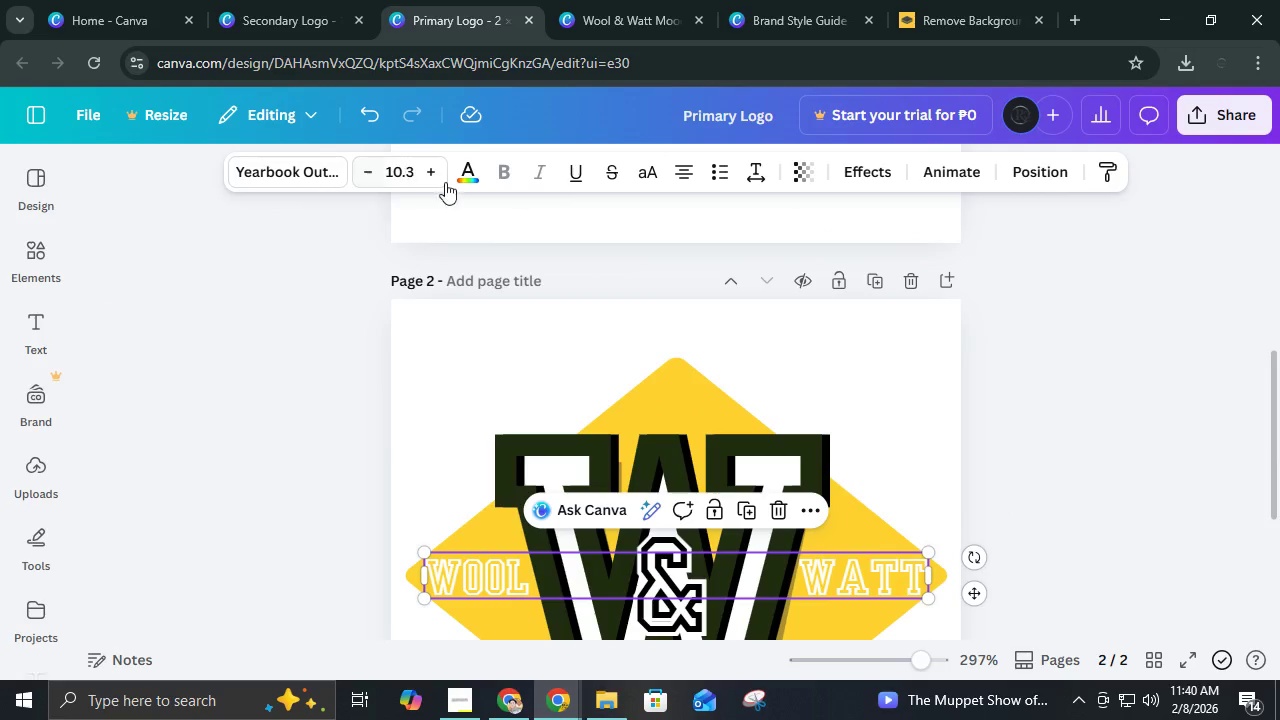 
left_click([461, 182])
 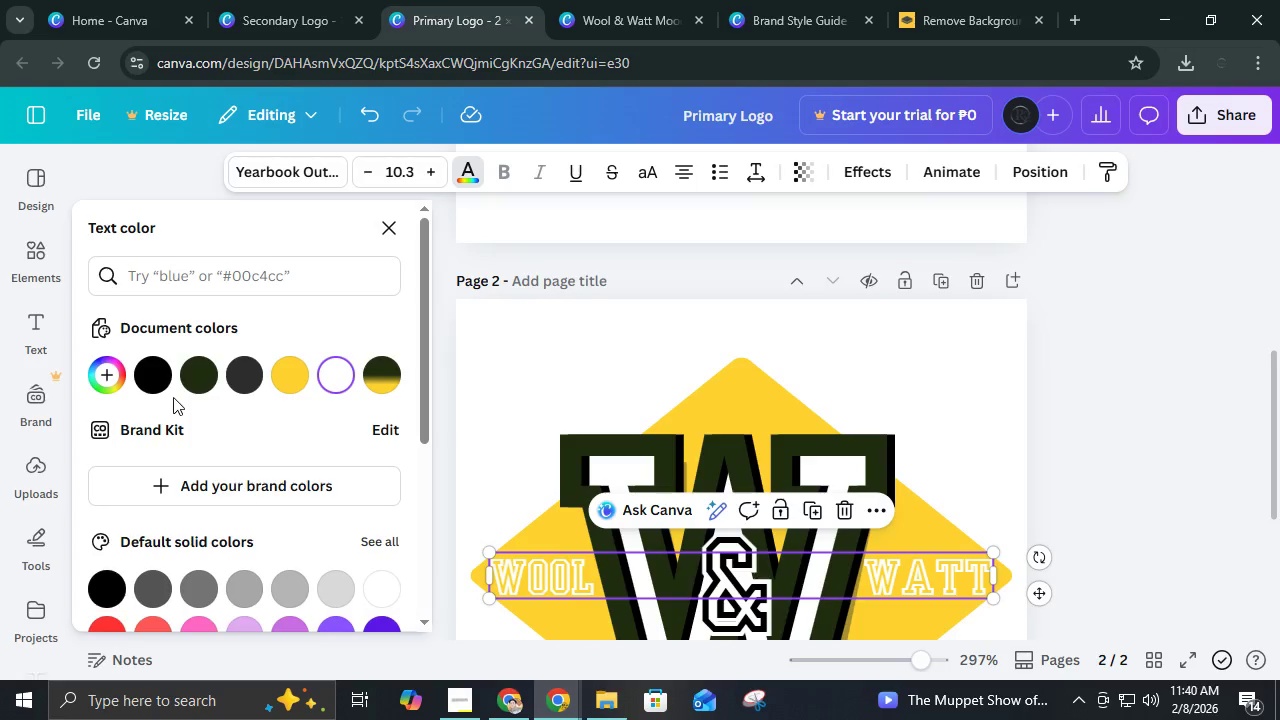 
left_click([244, 379])
 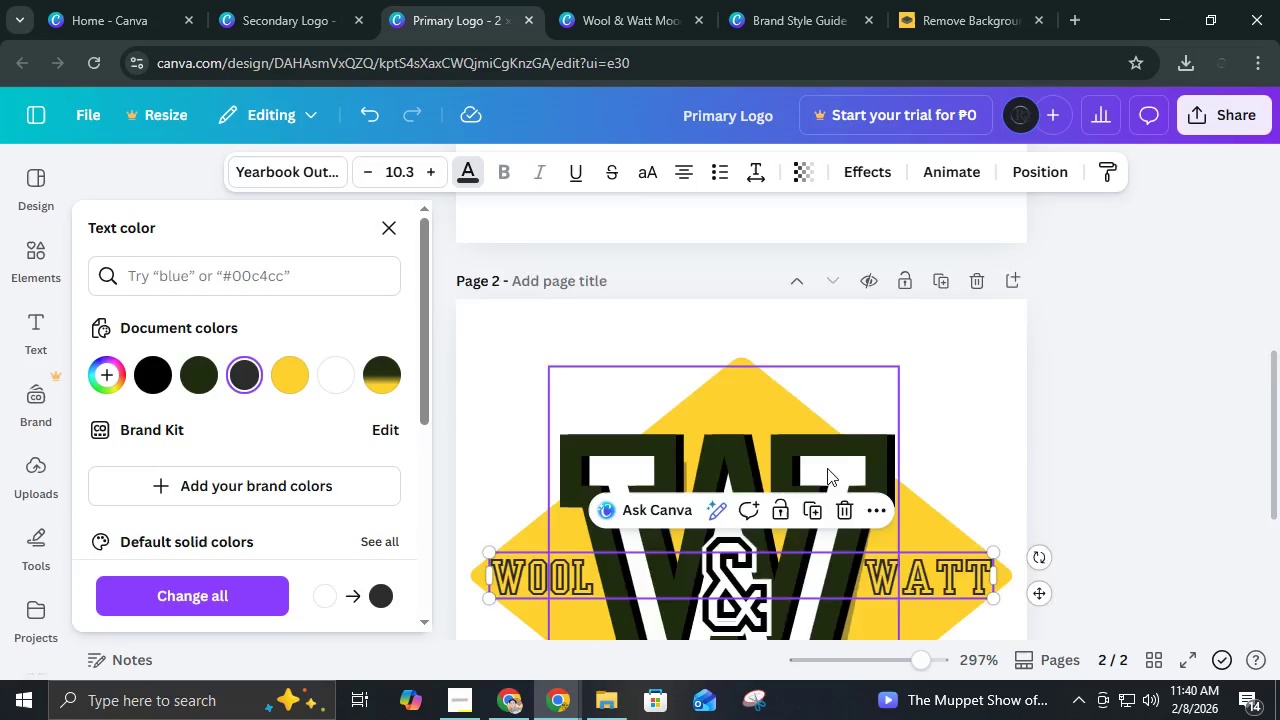 
scroll: coordinate [827, 468], scroll_direction: down, amount: 2.0
 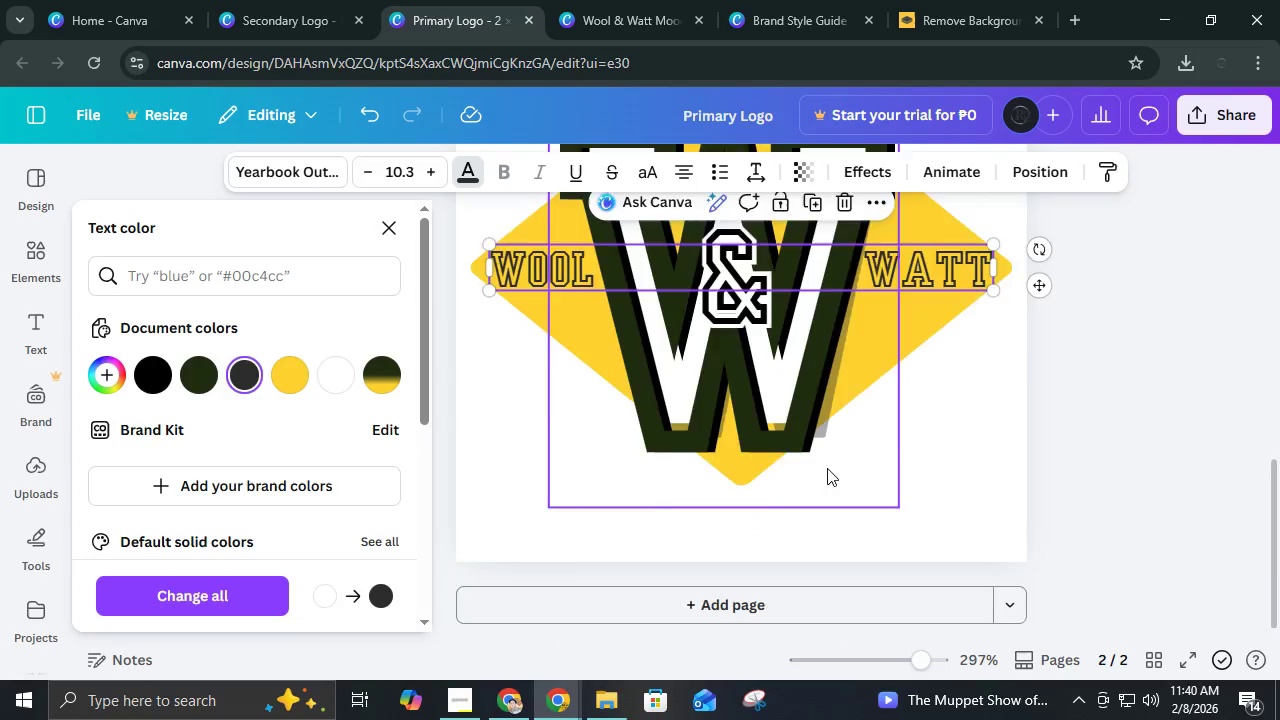 
scroll: coordinate [827, 468], scroll_direction: up, amount: 1.0
 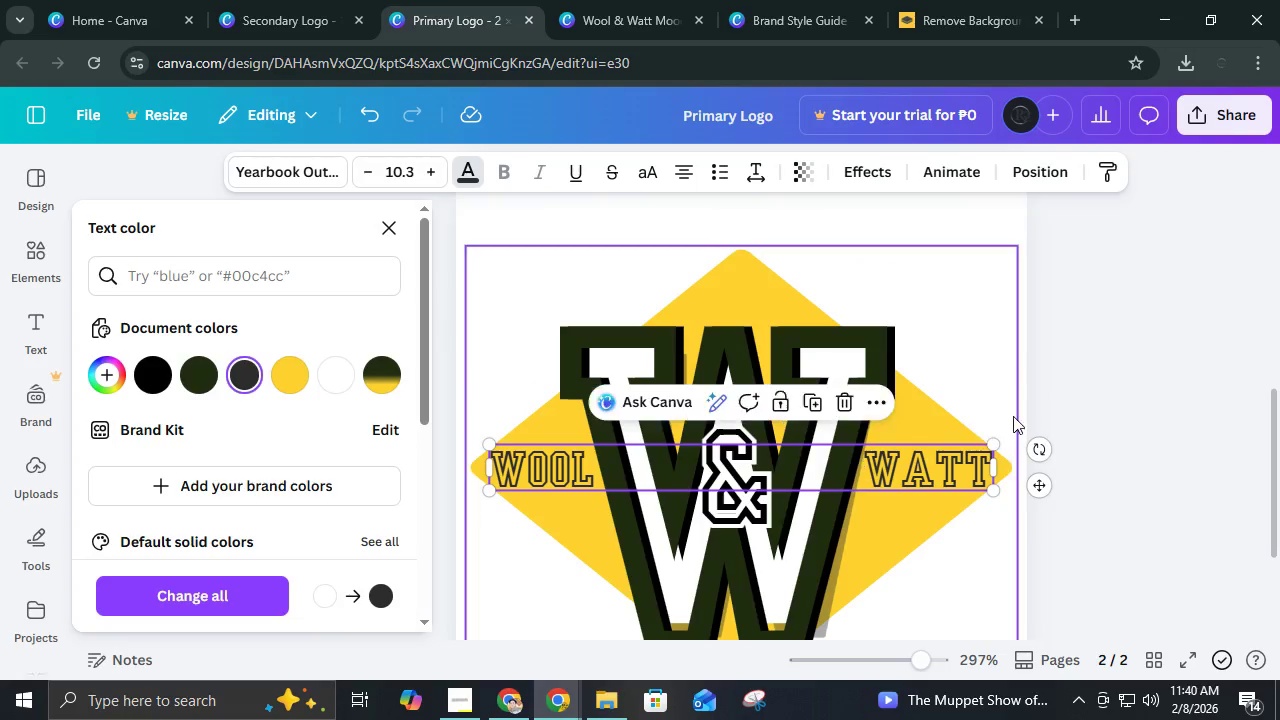 
left_click([1101, 373])
 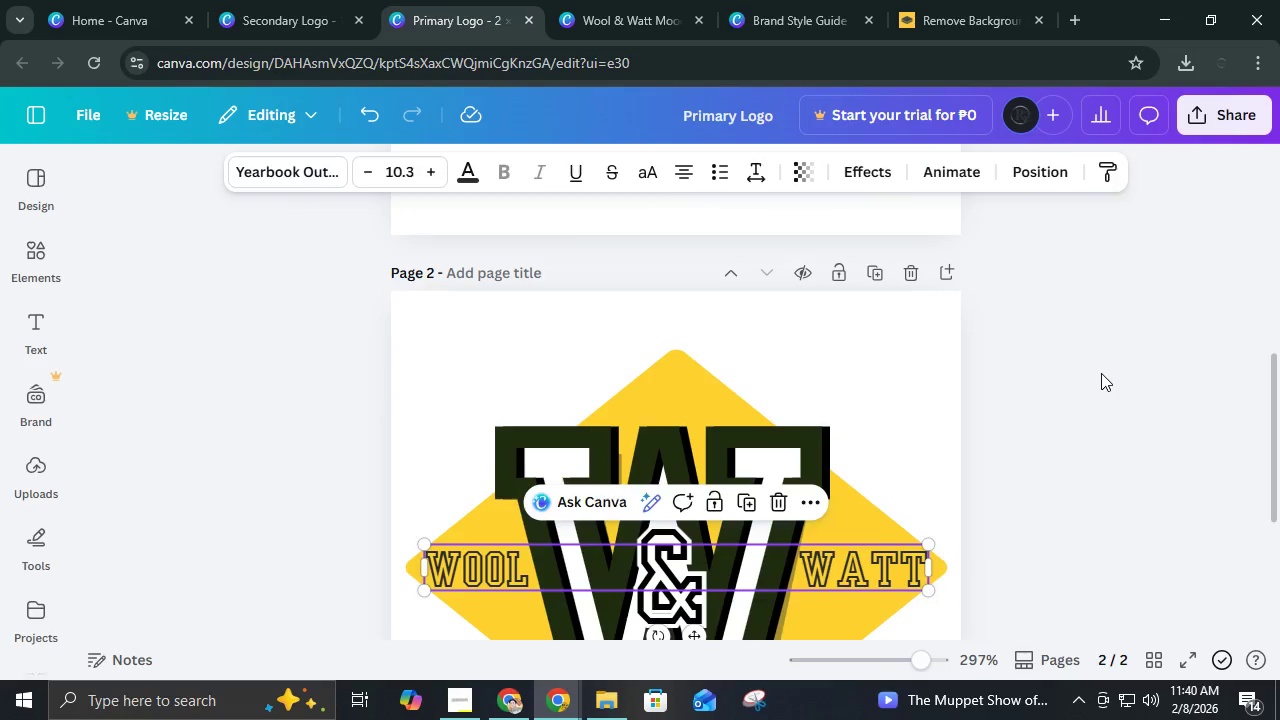 
scroll: coordinate [1013, 416], scroll_direction: up, amount: 1.0
 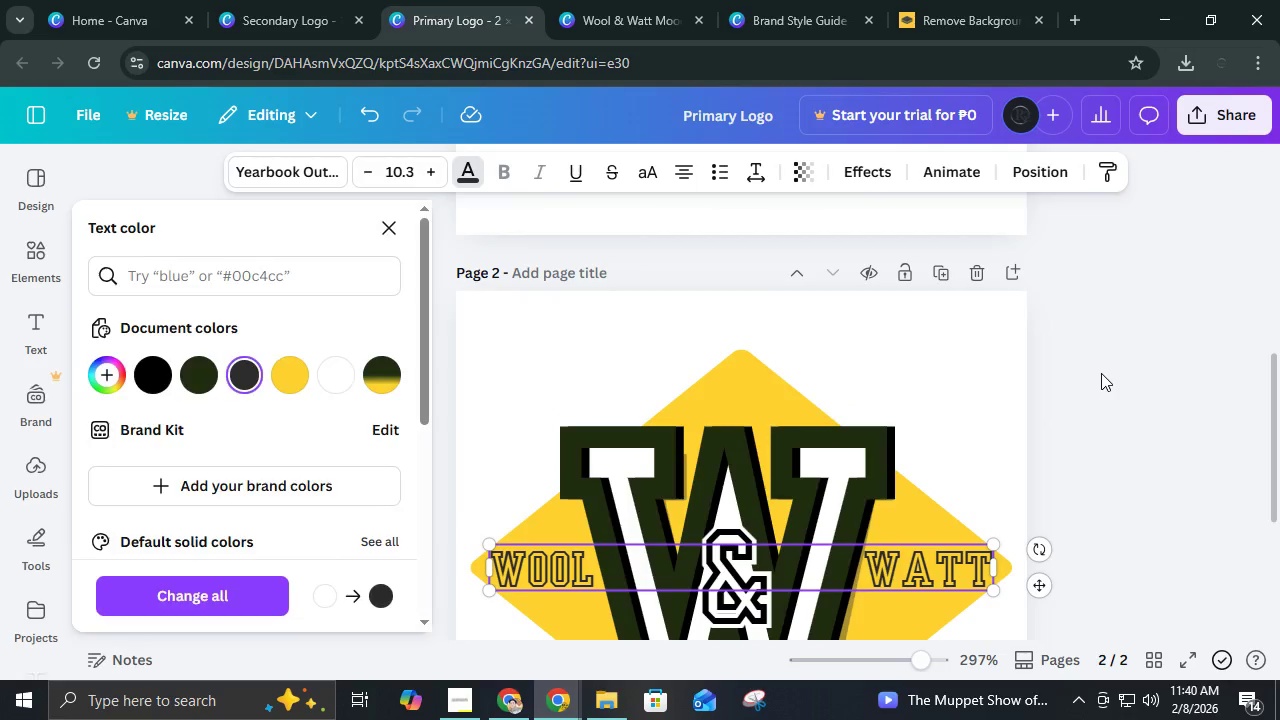 
left_click([1101, 373])
 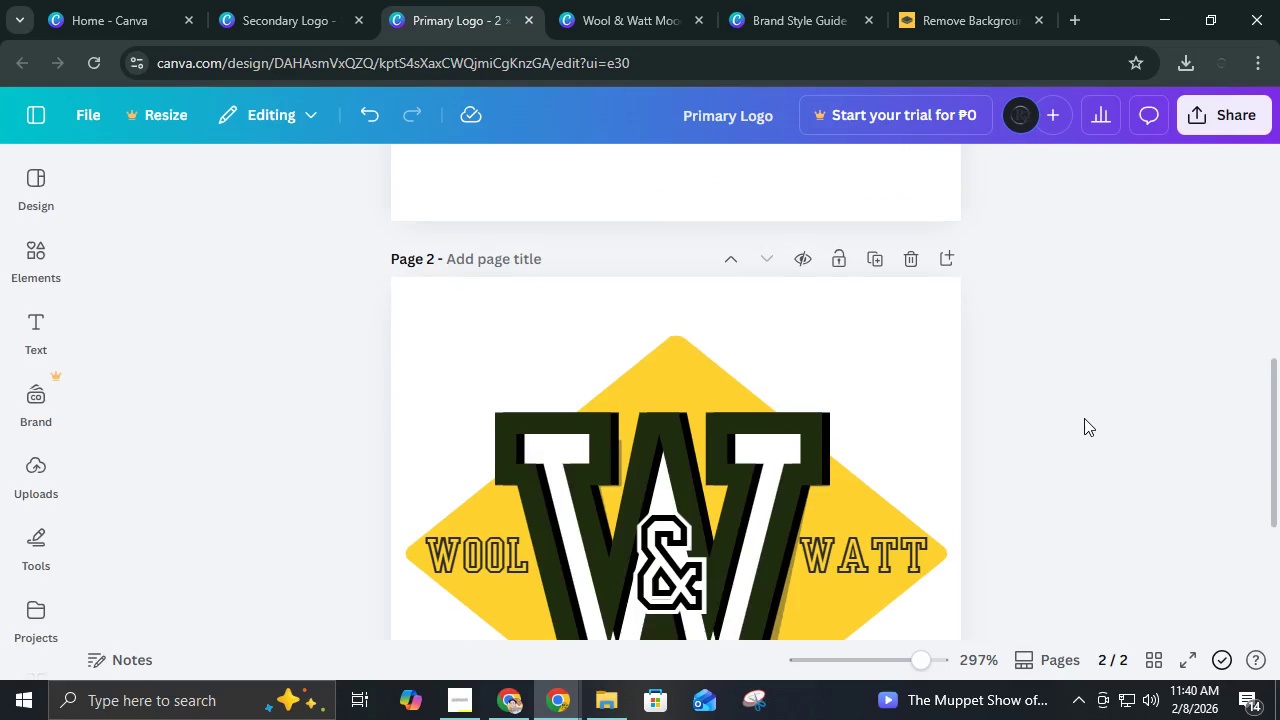 
scroll: coordinate [1084, 418], scroll_direction: down, amount: 3.0
 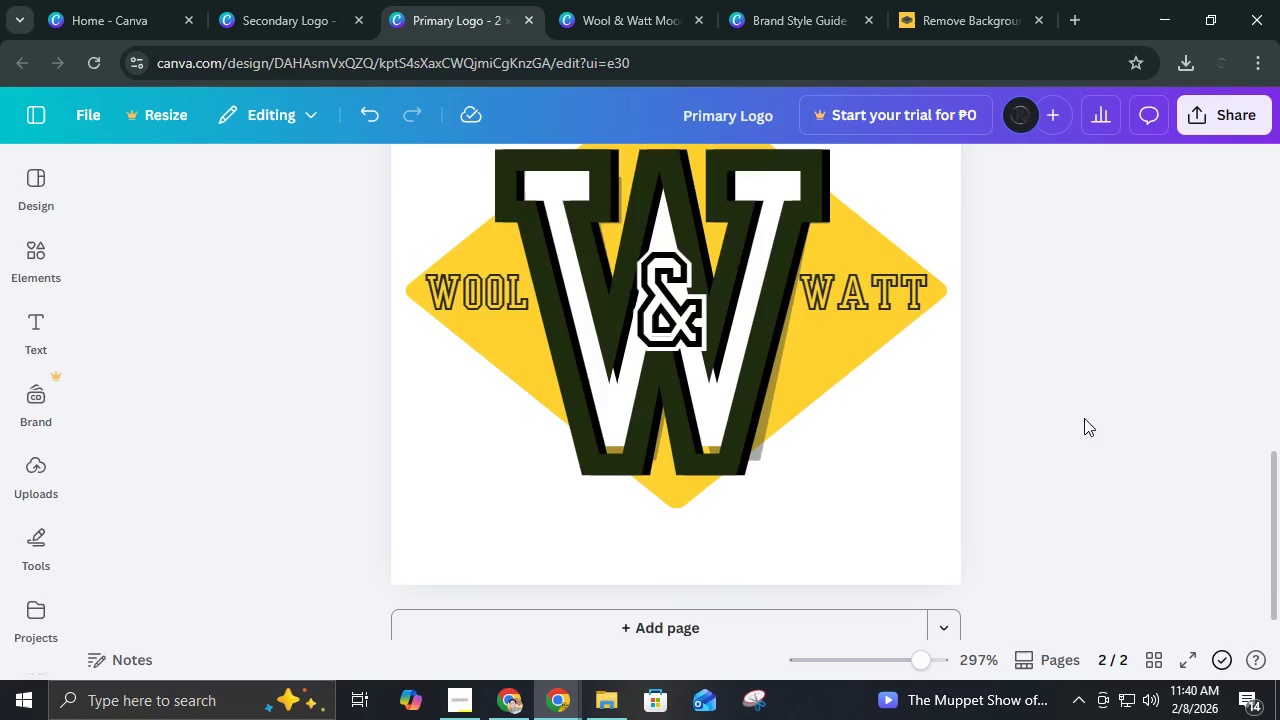 
scroll: coordinate [1084, 418], scroll_direction: up, amount: 2.0
 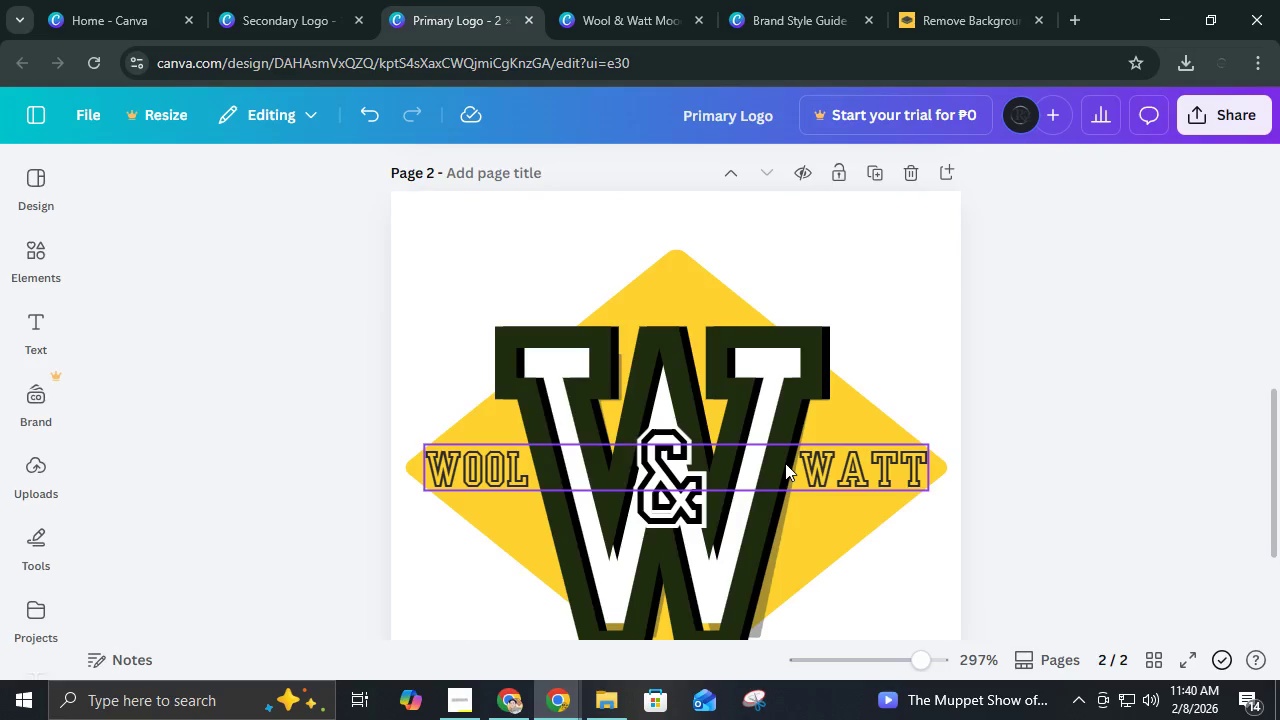 
left_click([785, 463])
 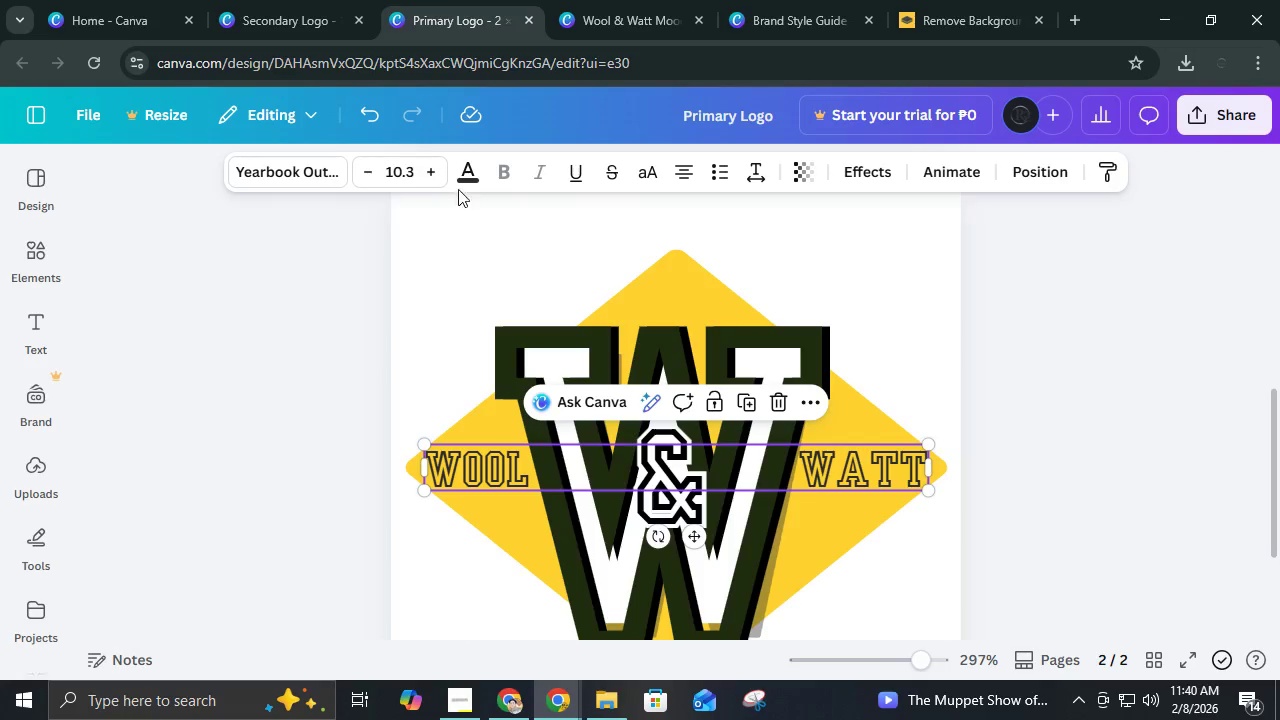 
left_click([458, 184])
 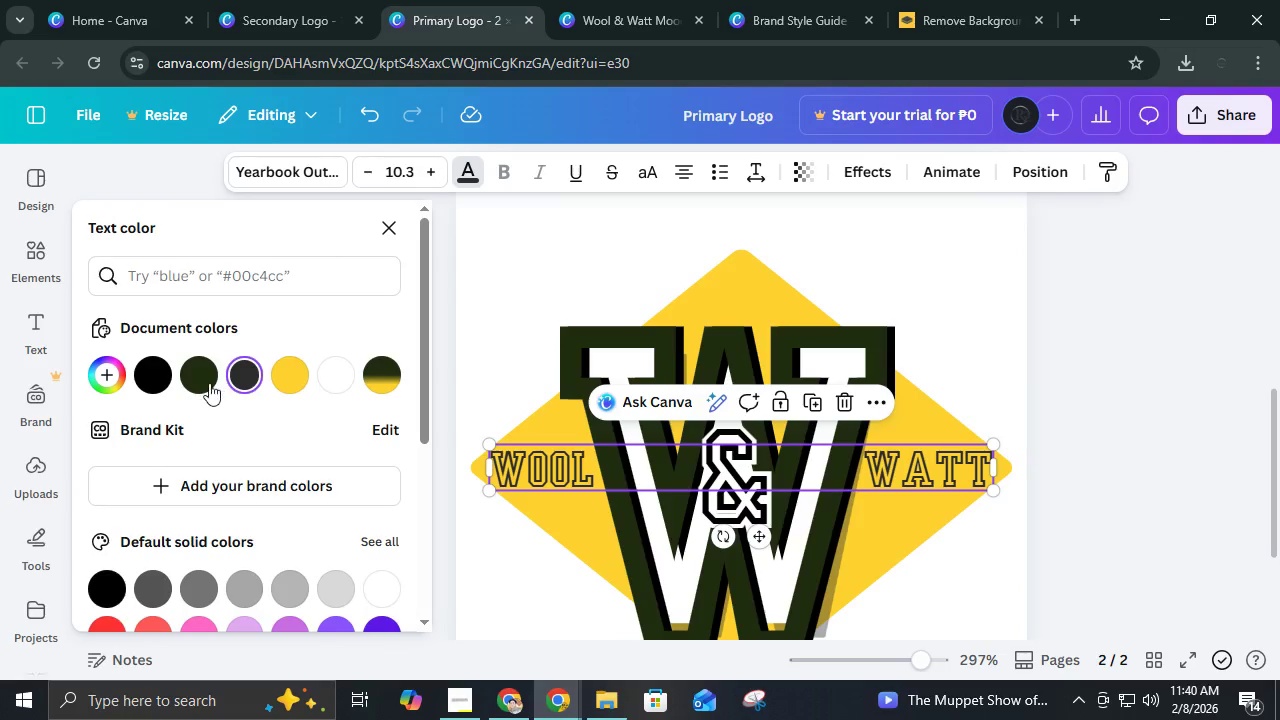 
left_click([203, 383])
 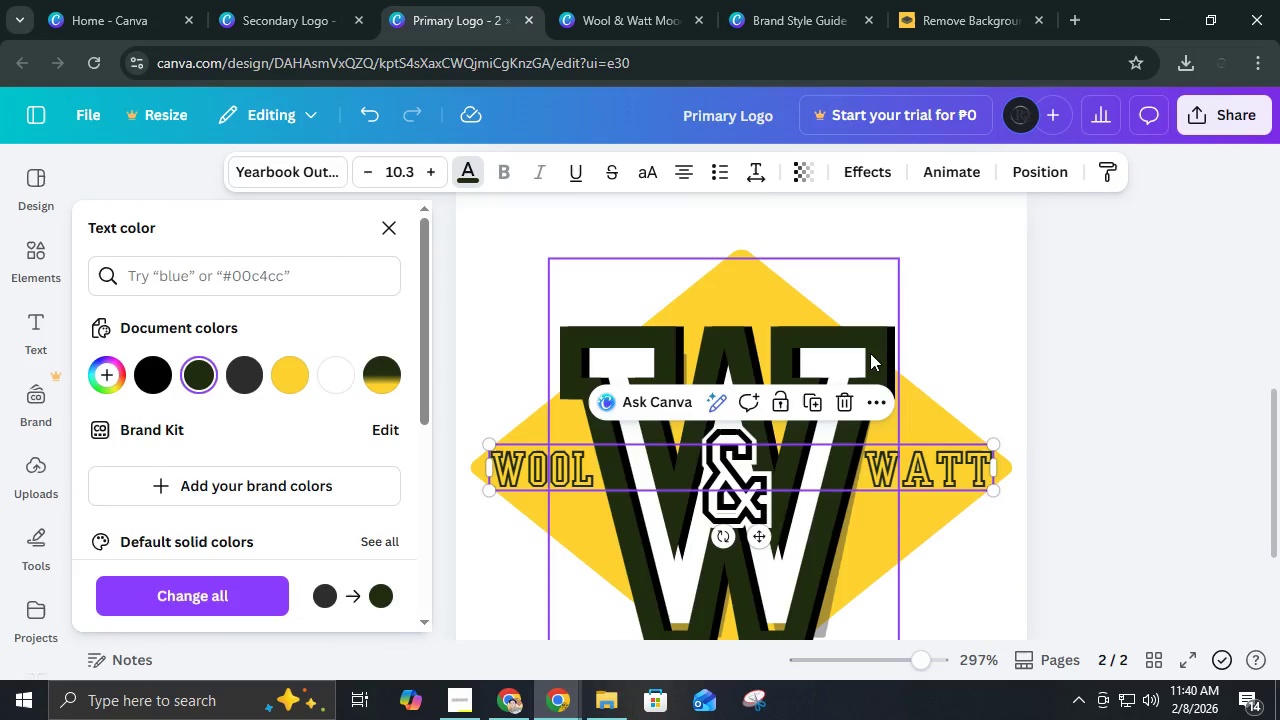 
left_click([870, 353])
 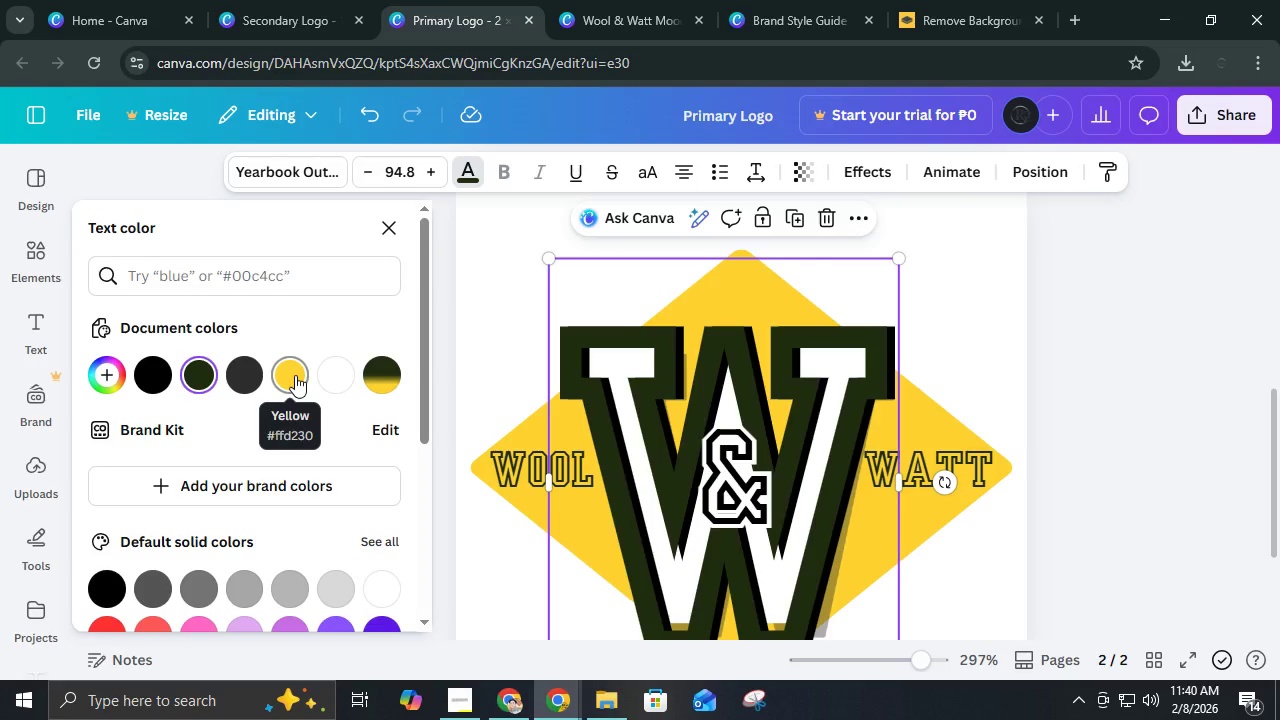 
left_click([323, 378])
 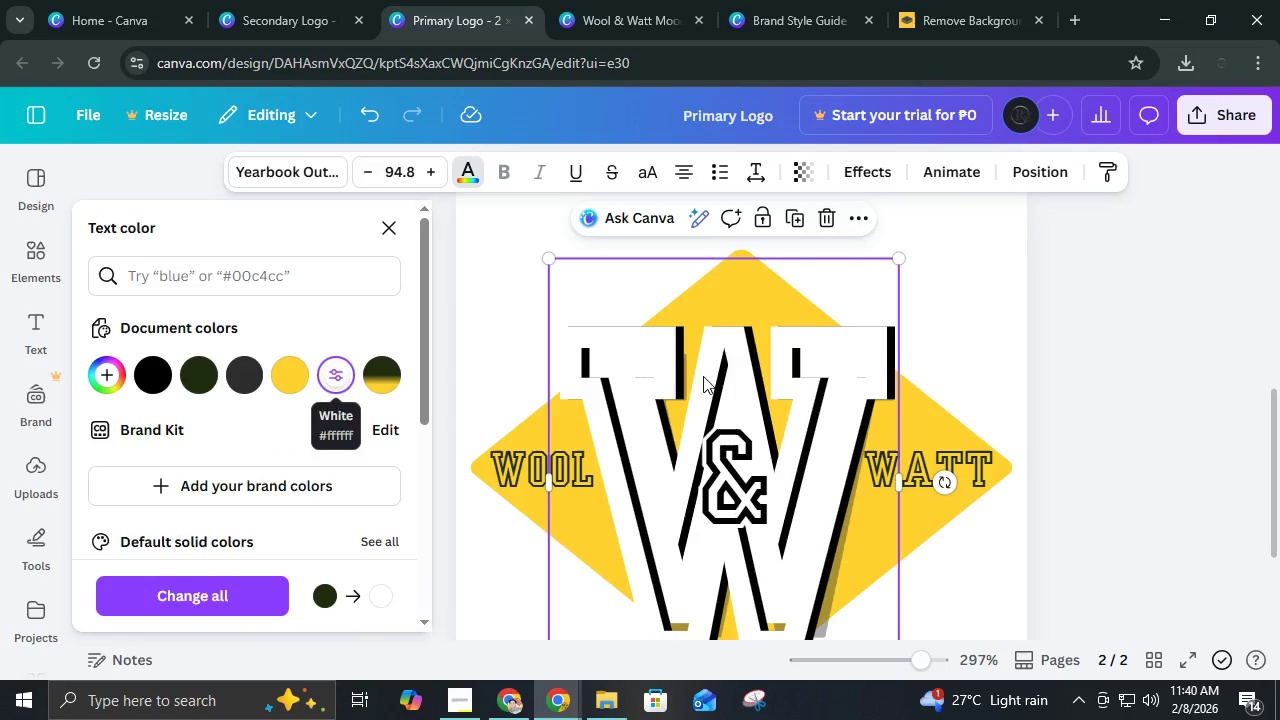 
wait(5.27)
 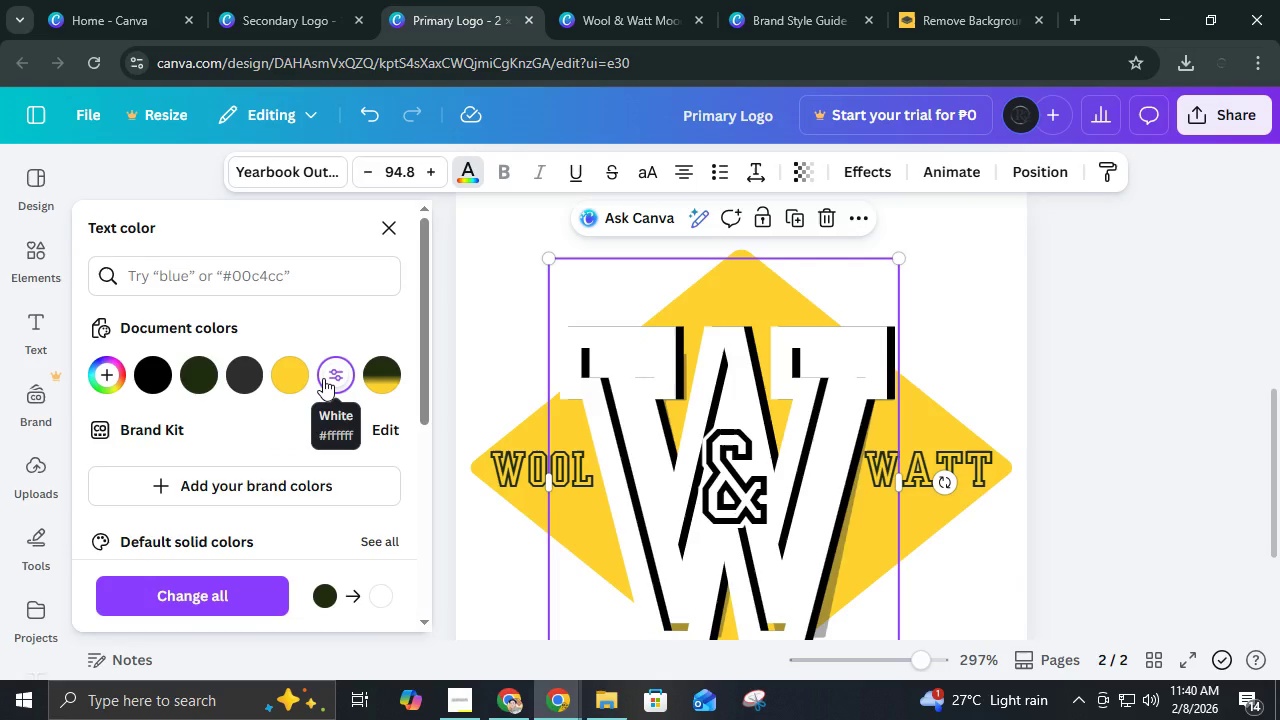 
hold_key(key=ControlLeft, duration=0.61)
scroll: coordinate [919, 356], scroll_direction: up, amount: 4.0
 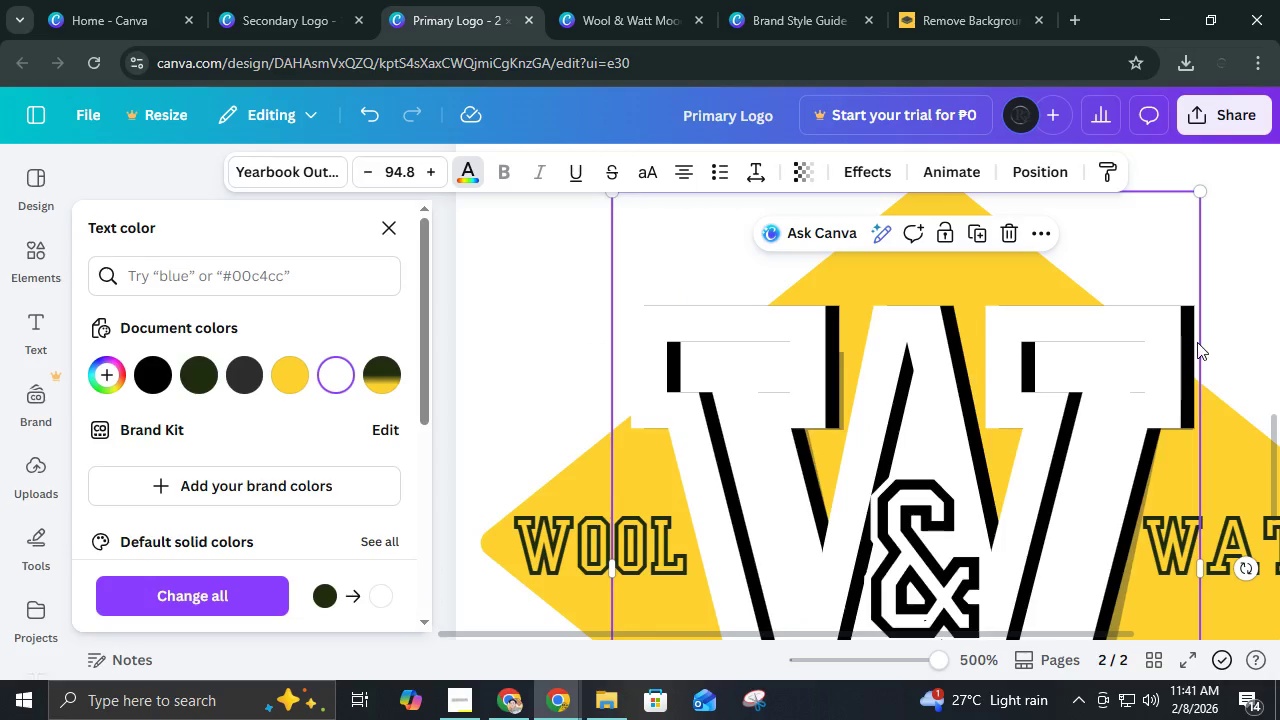 
left_click([1197, 342])
 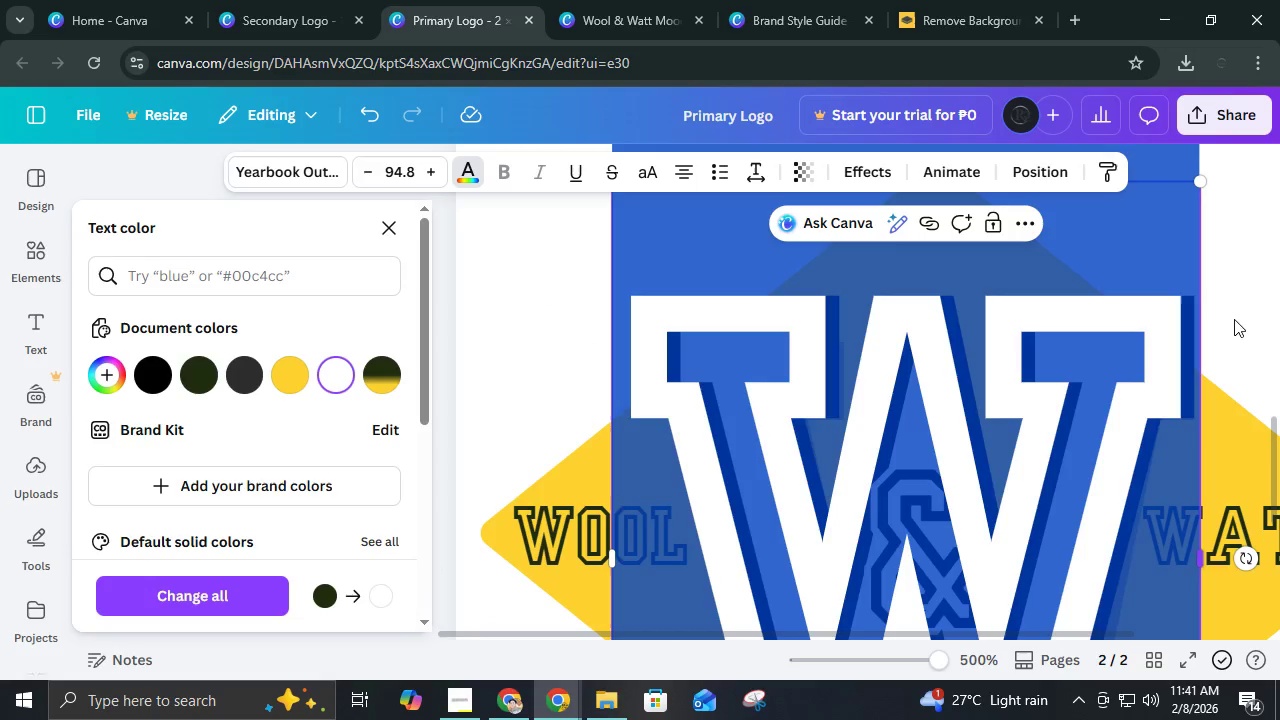 
left_click([1246, 310])
 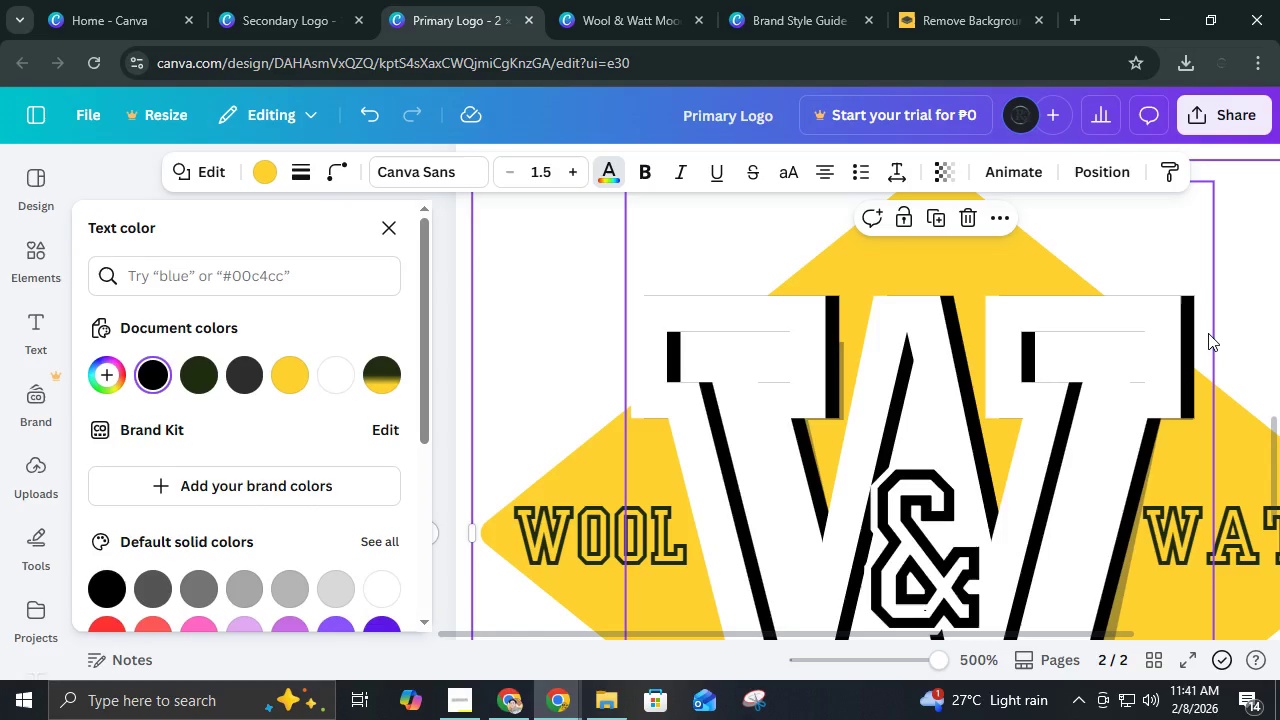 
left_click([1208, 333])
 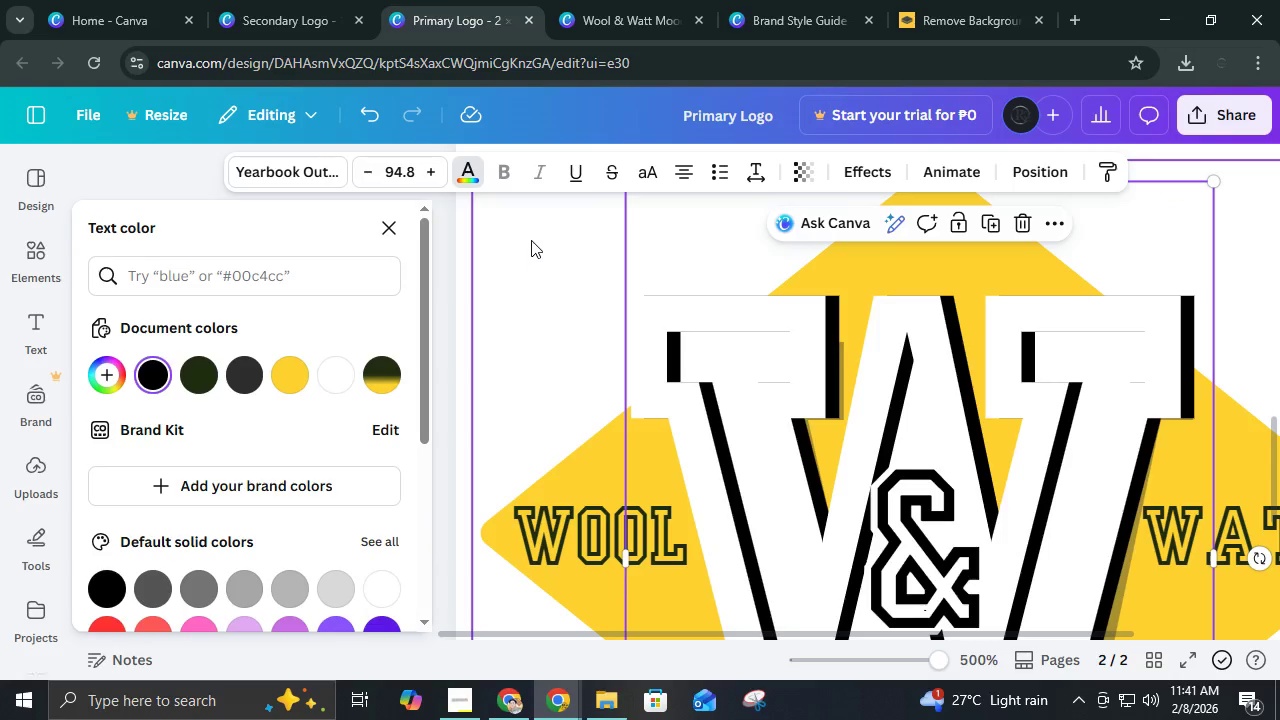 
left_click([461, 177])
 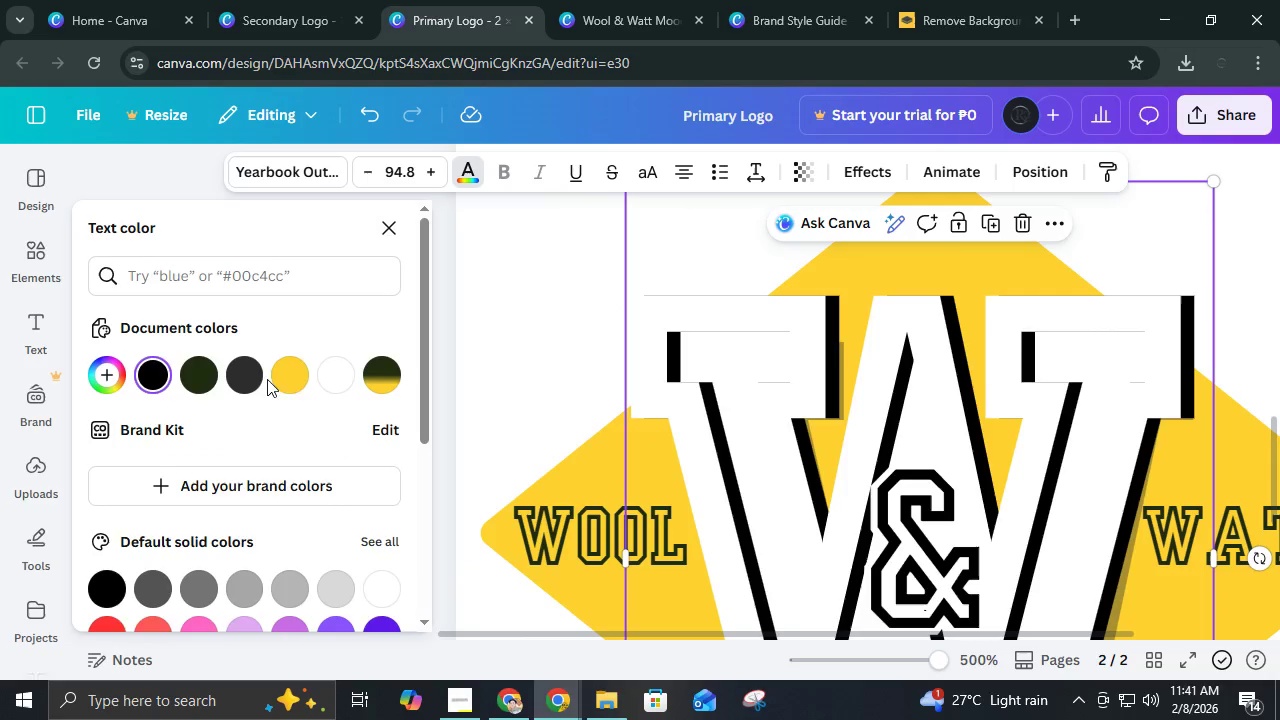 
wait(5.0)
 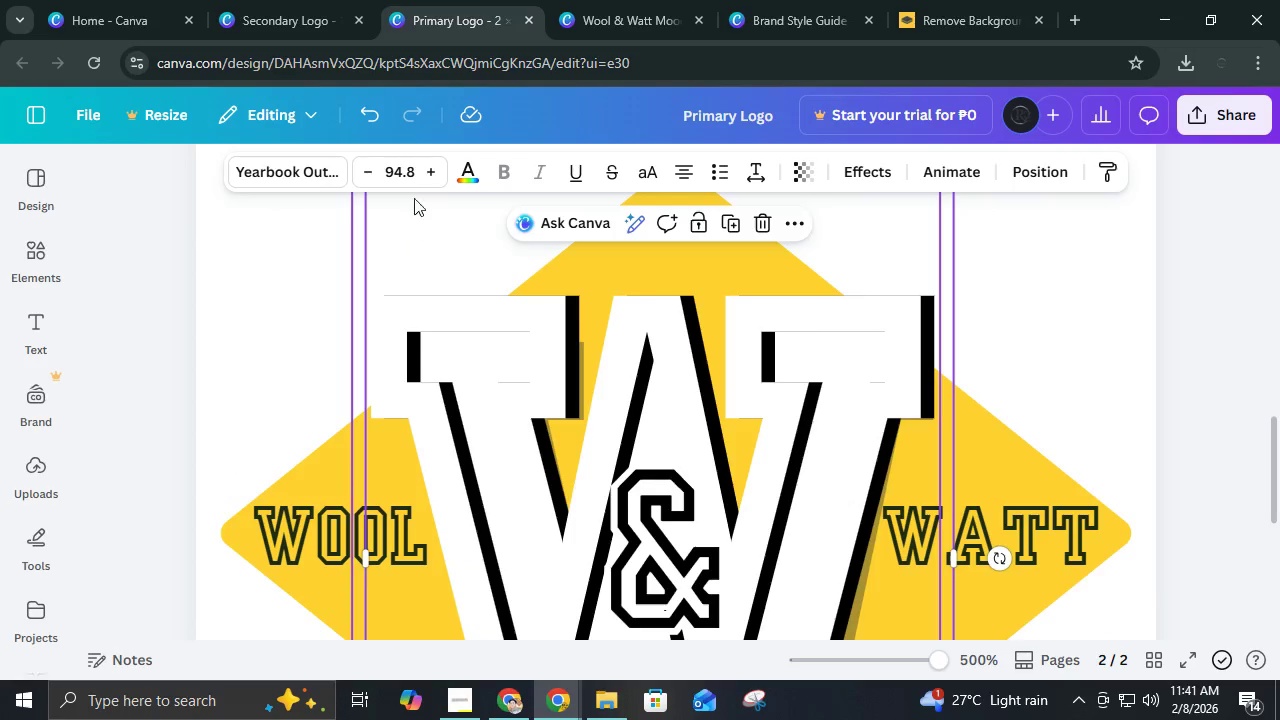 
mouse_move([237, 376])
 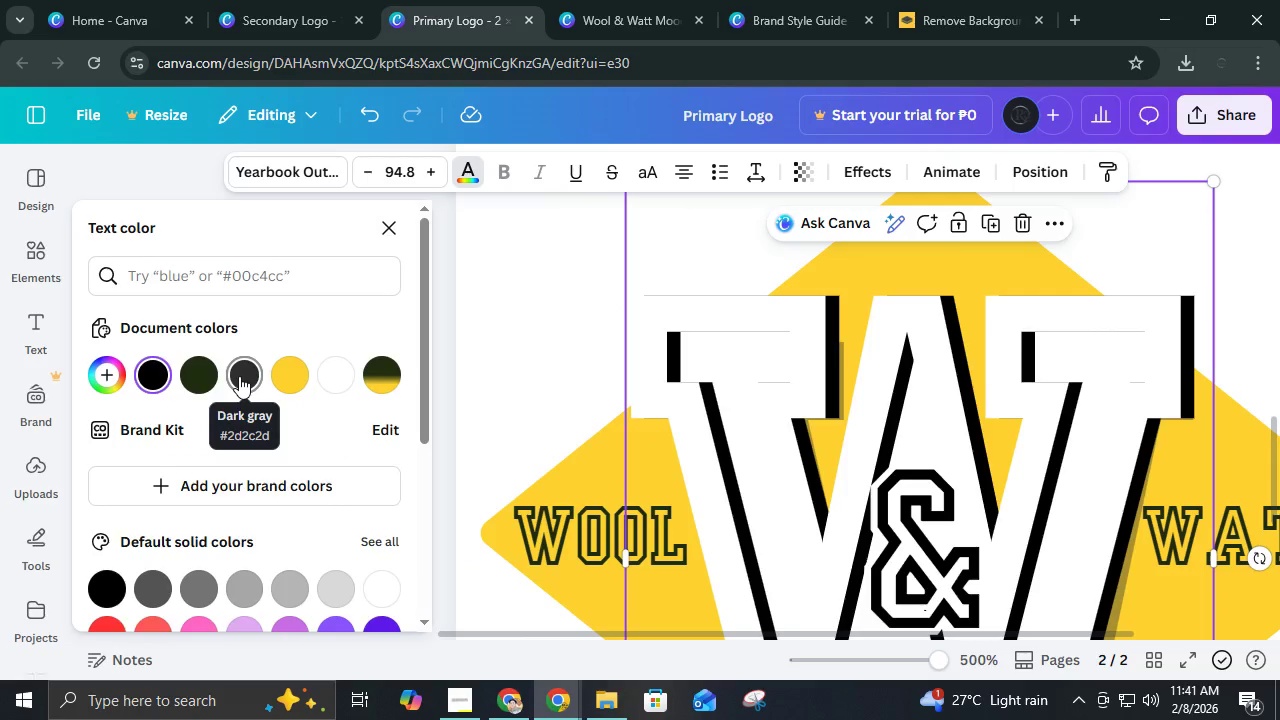 
left_click([239, 376])
 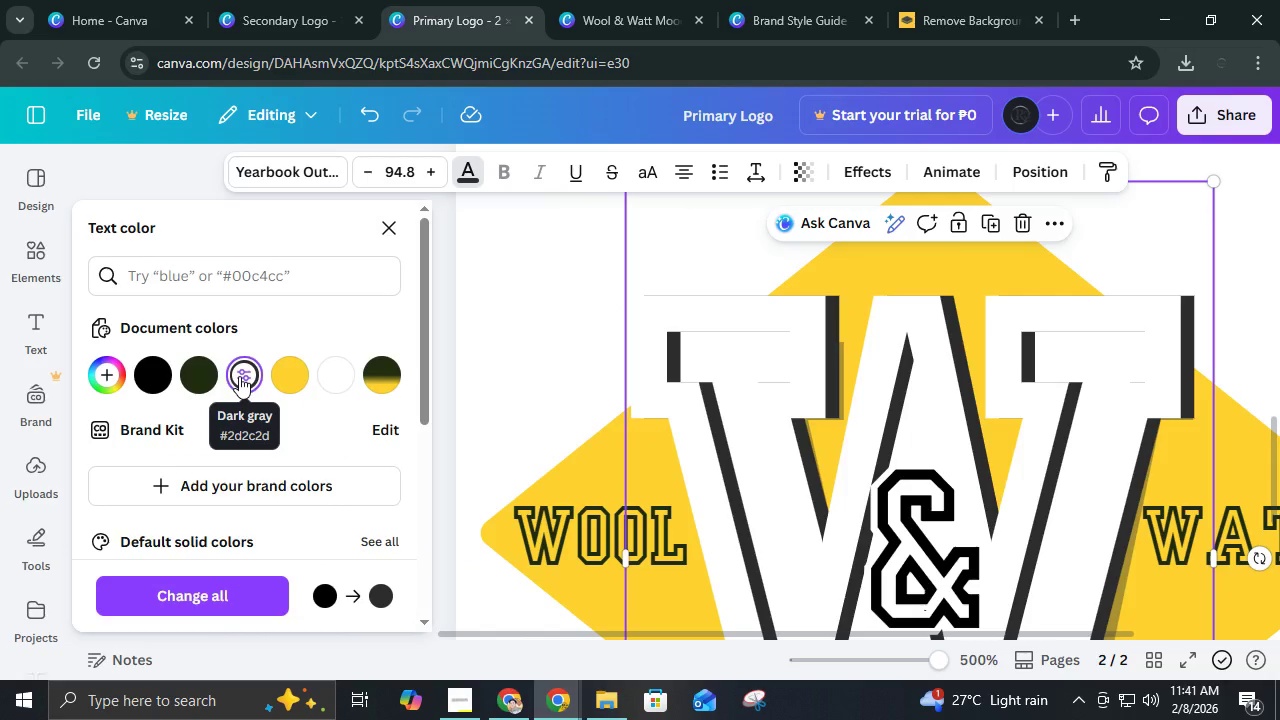 
hold_key(key=ControlLeft, duration=0.36)
 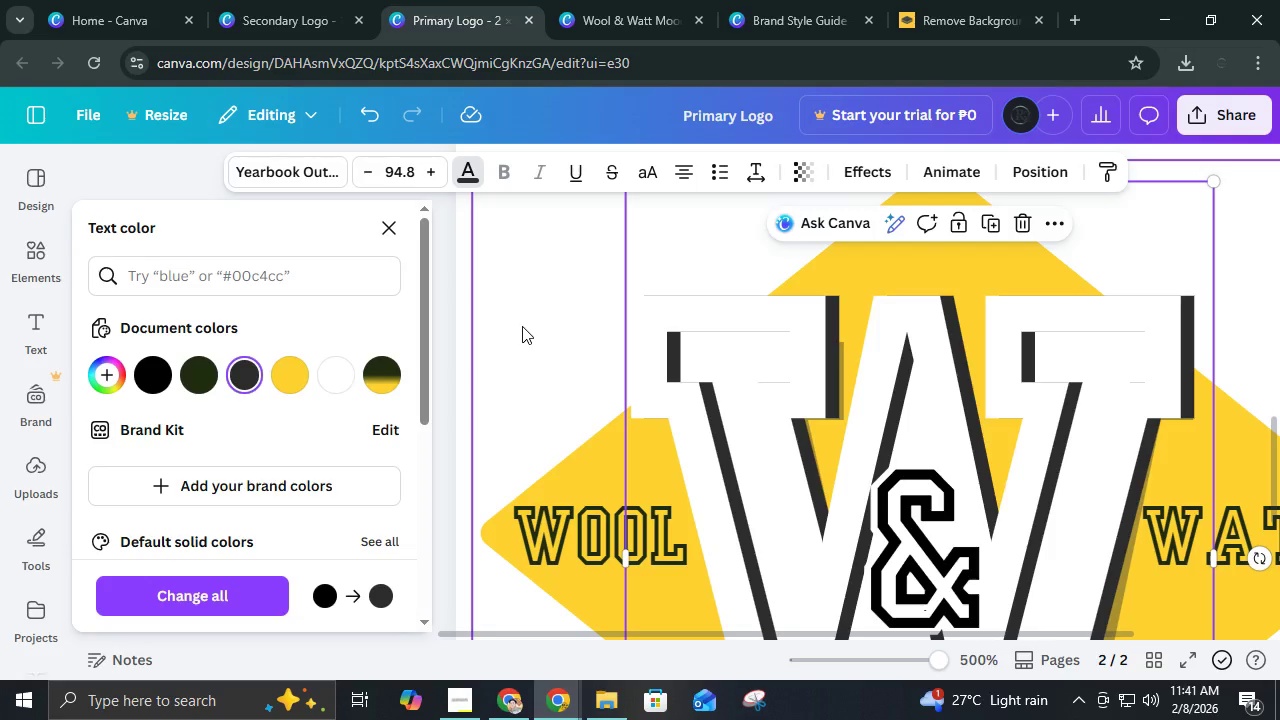 
left_click([522, 326])
 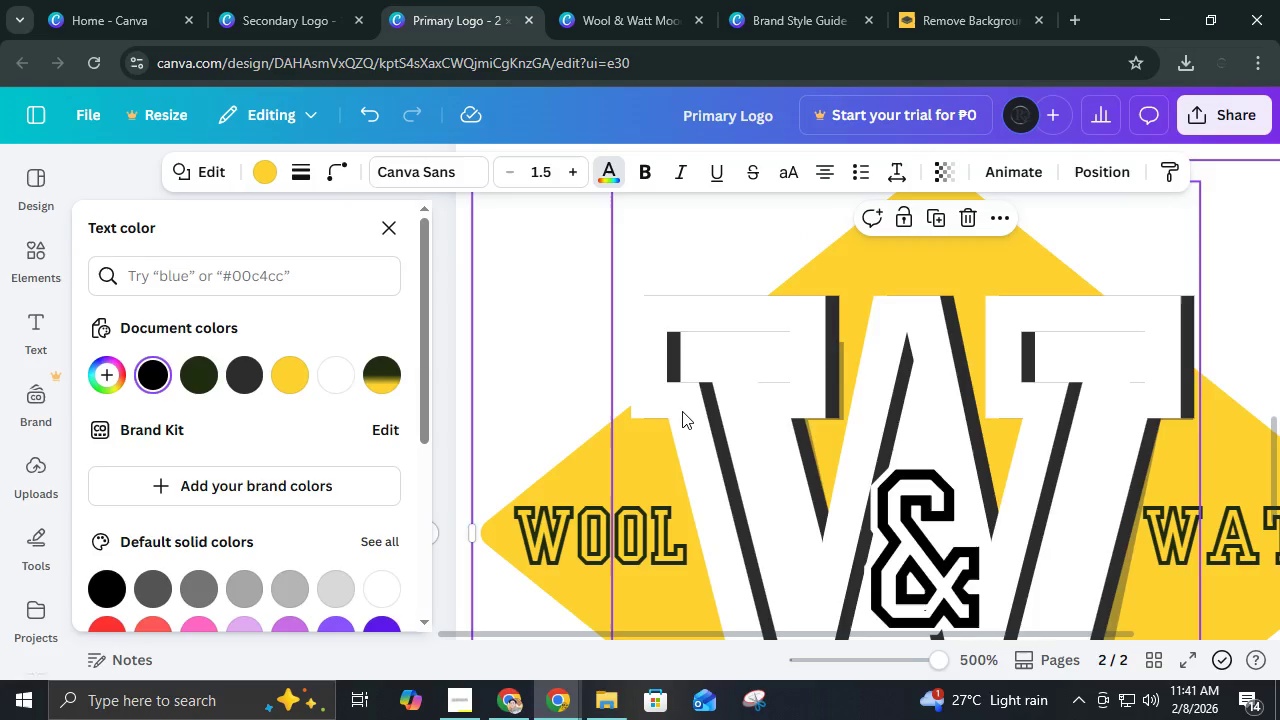 
hold_key(key=ControlLeft, duration=1.01)
scroll: coordinate [682, 411], scroll_direction: down, amount: 3.0
 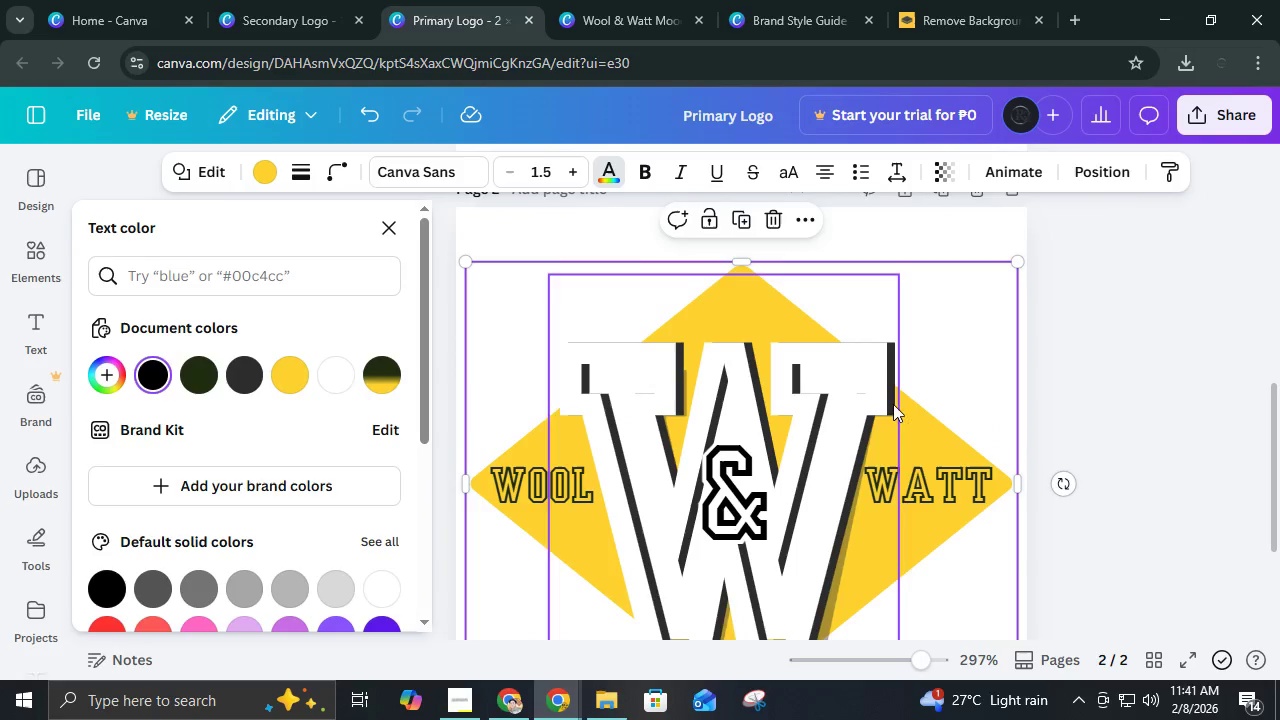 
hold_key(key=ControlLeft, duration=0.55)
scroll: coordinate [956, 401], scroll_direction: up, amount: 5.0
 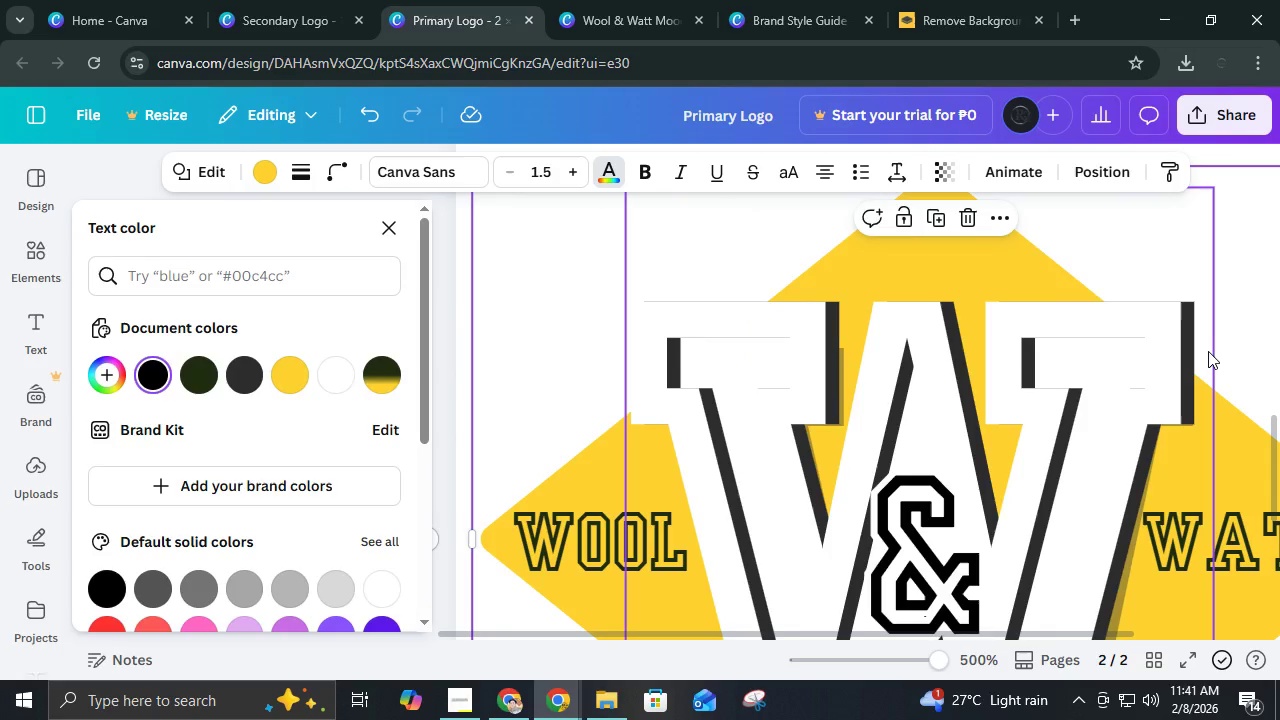 
left_click([1208, 351])
 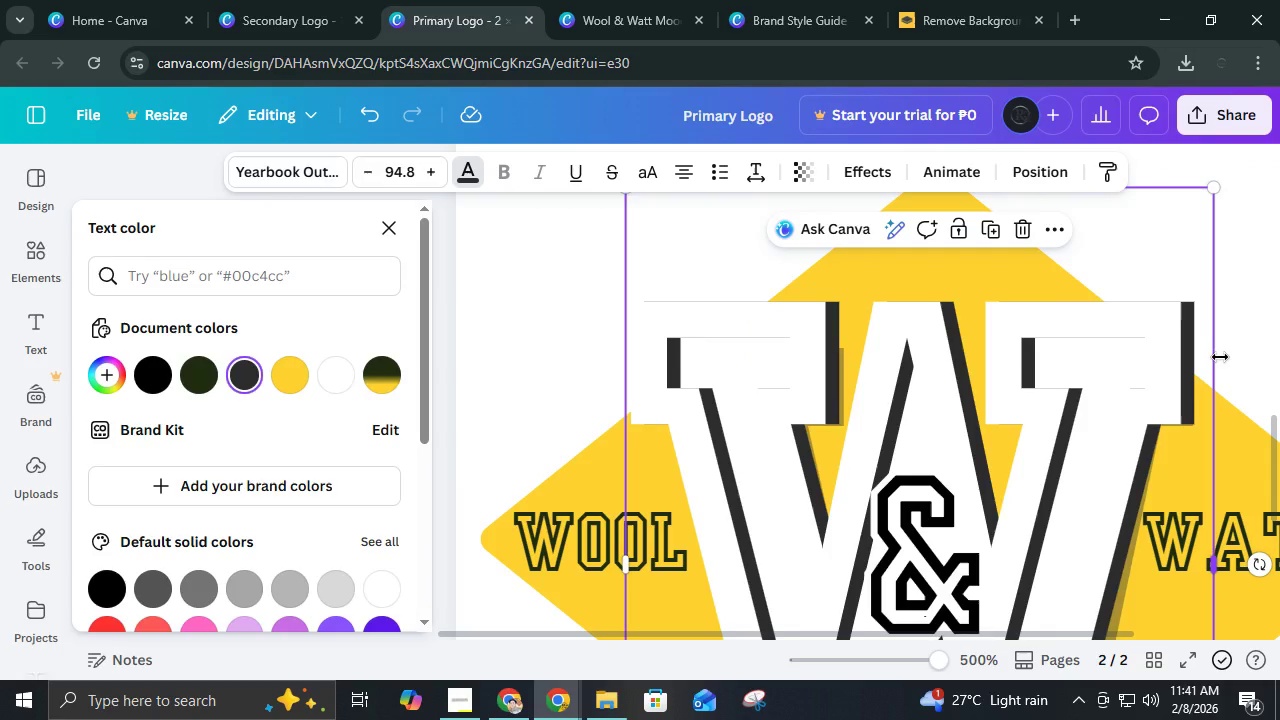 
key(ArrowLeft)
 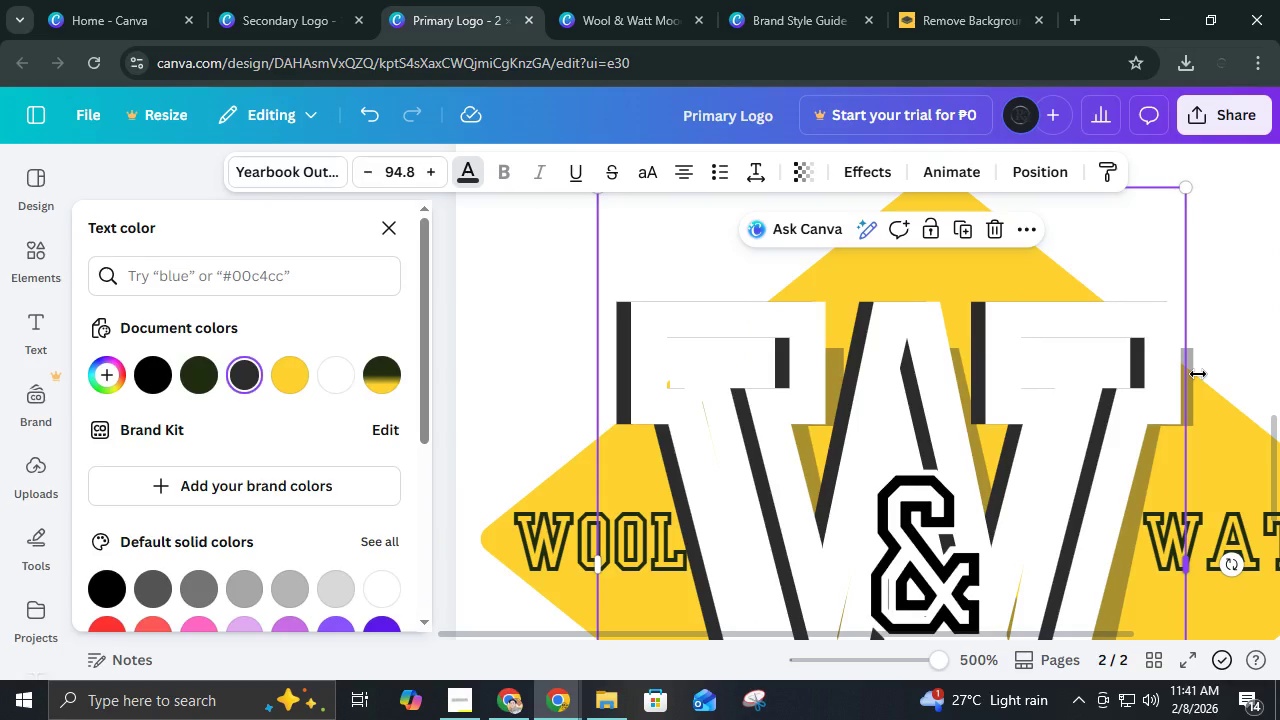 
key(ArrowLeft)
 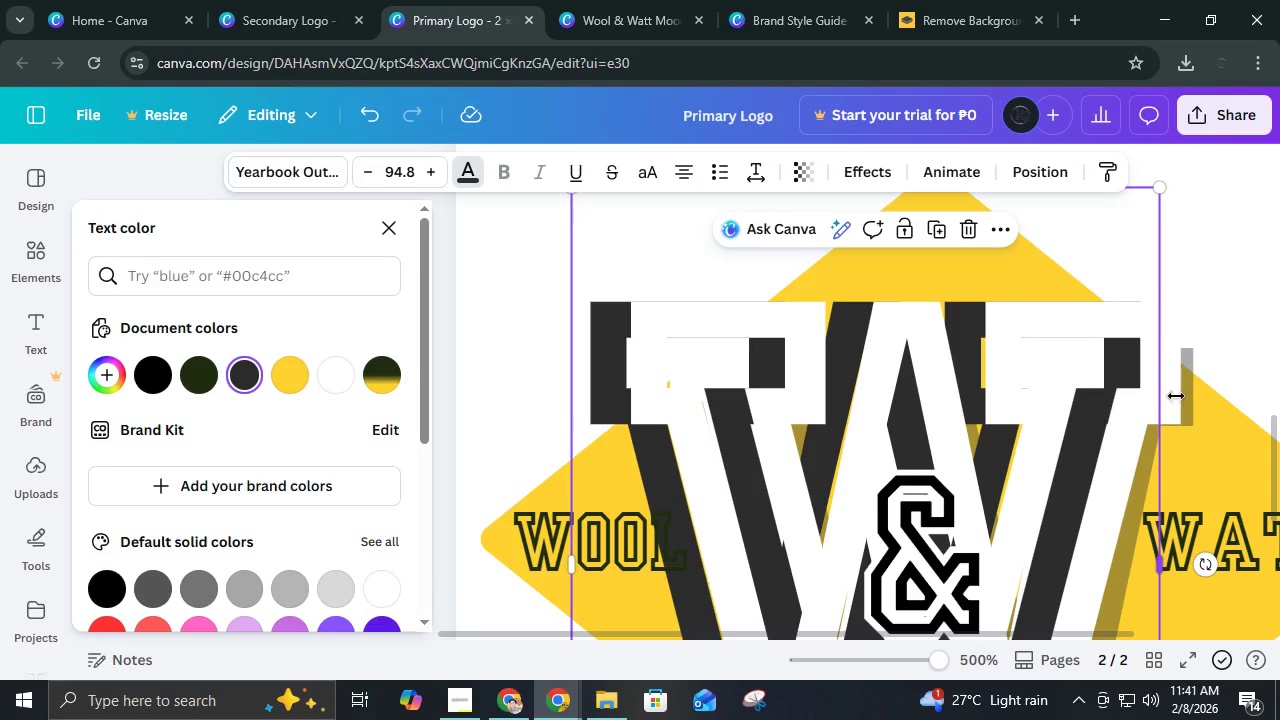 
left_click([1181, 394])
 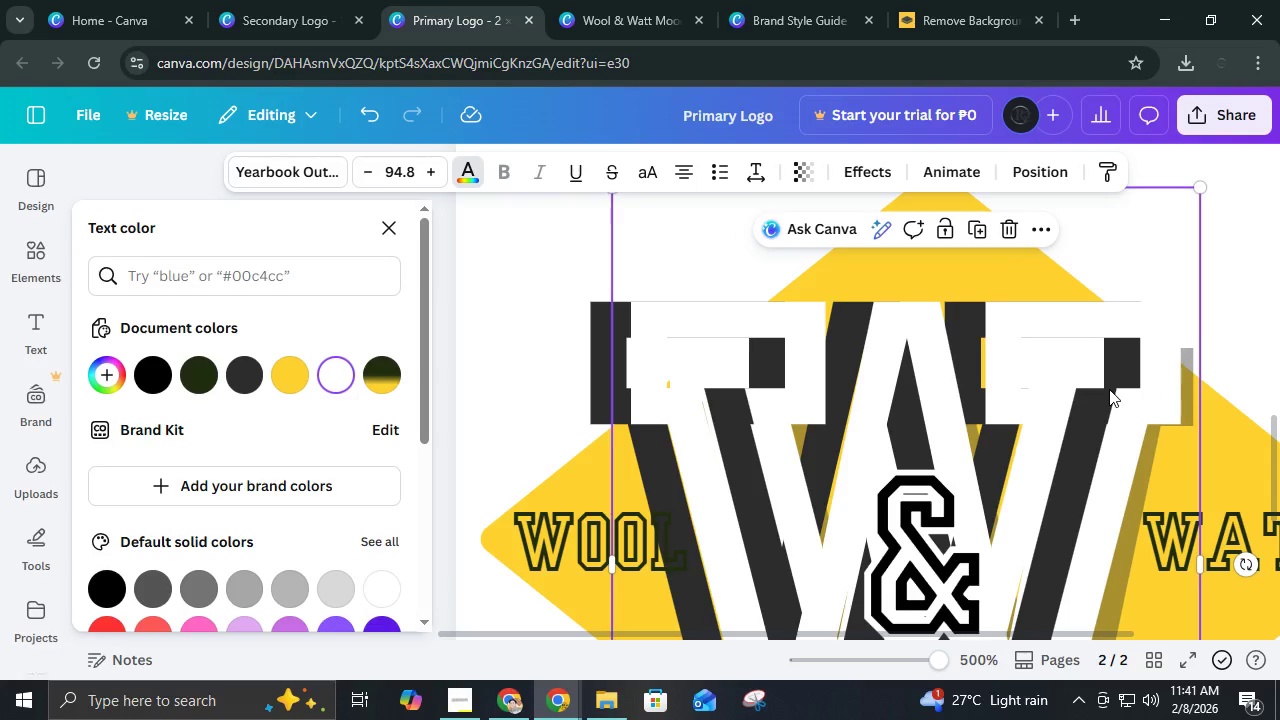 
key(Control+Z)
 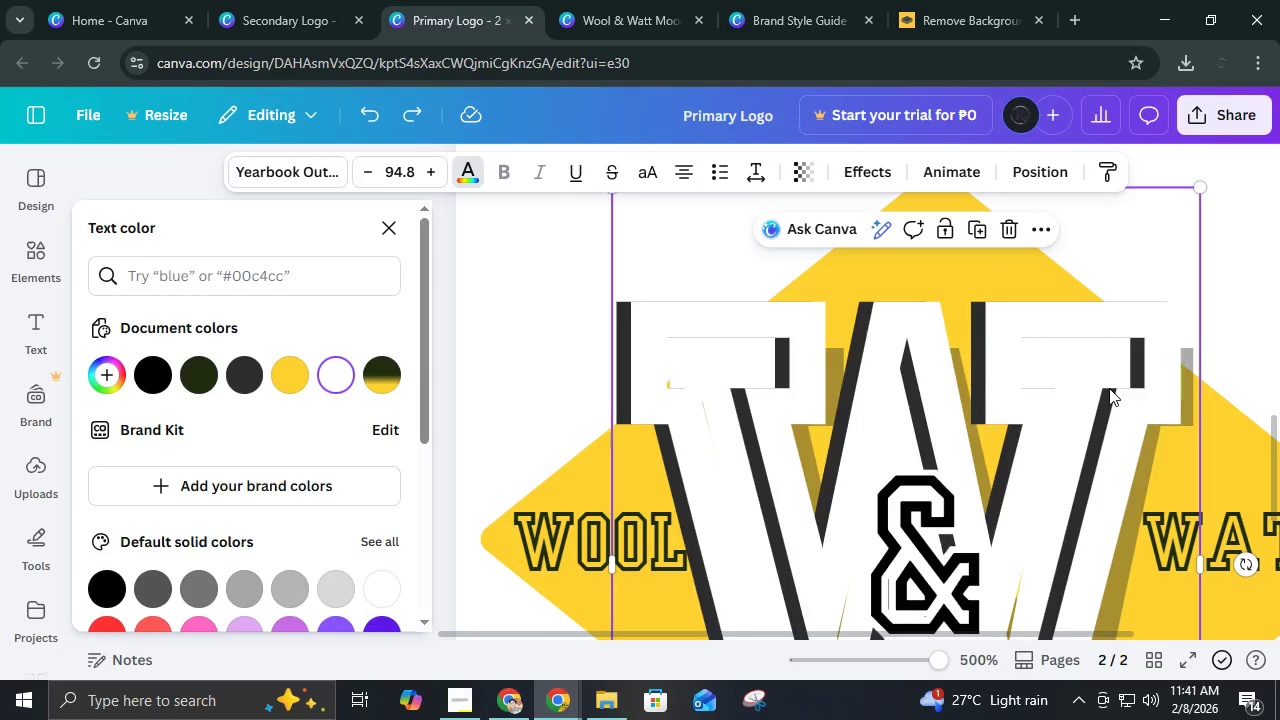 
key(Control+Z)
 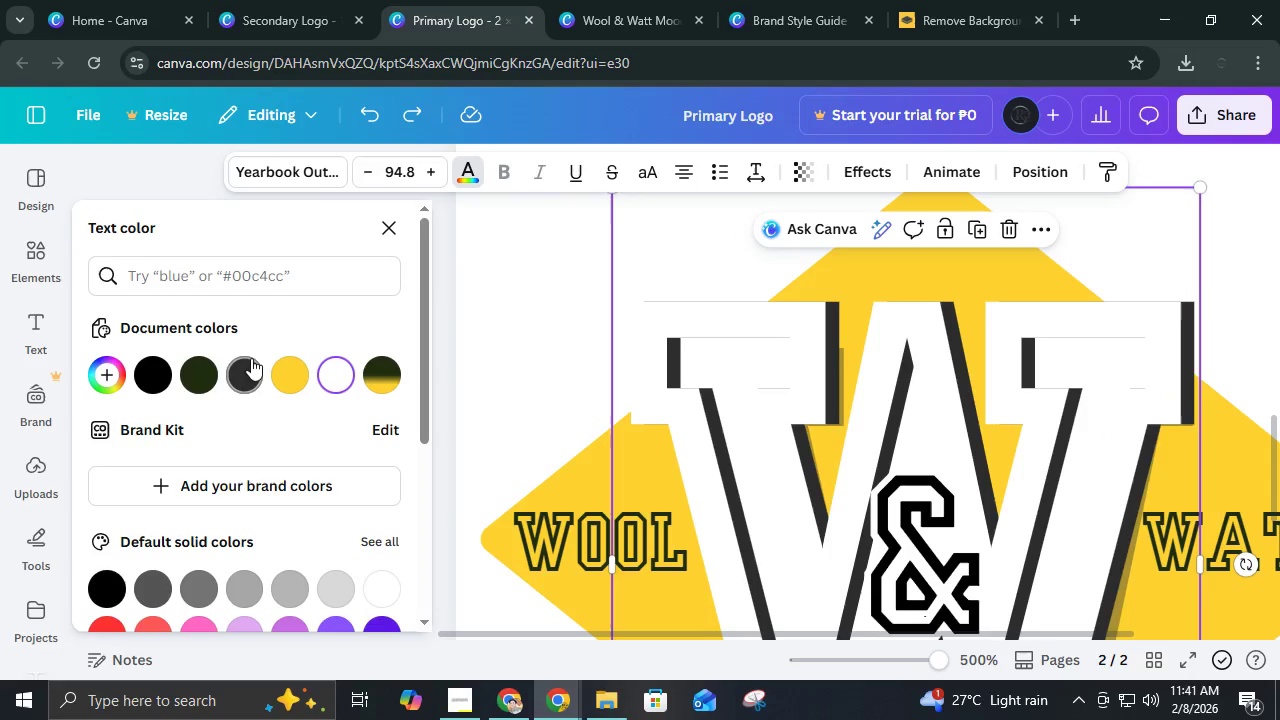 
left_click([247, 364])
 